 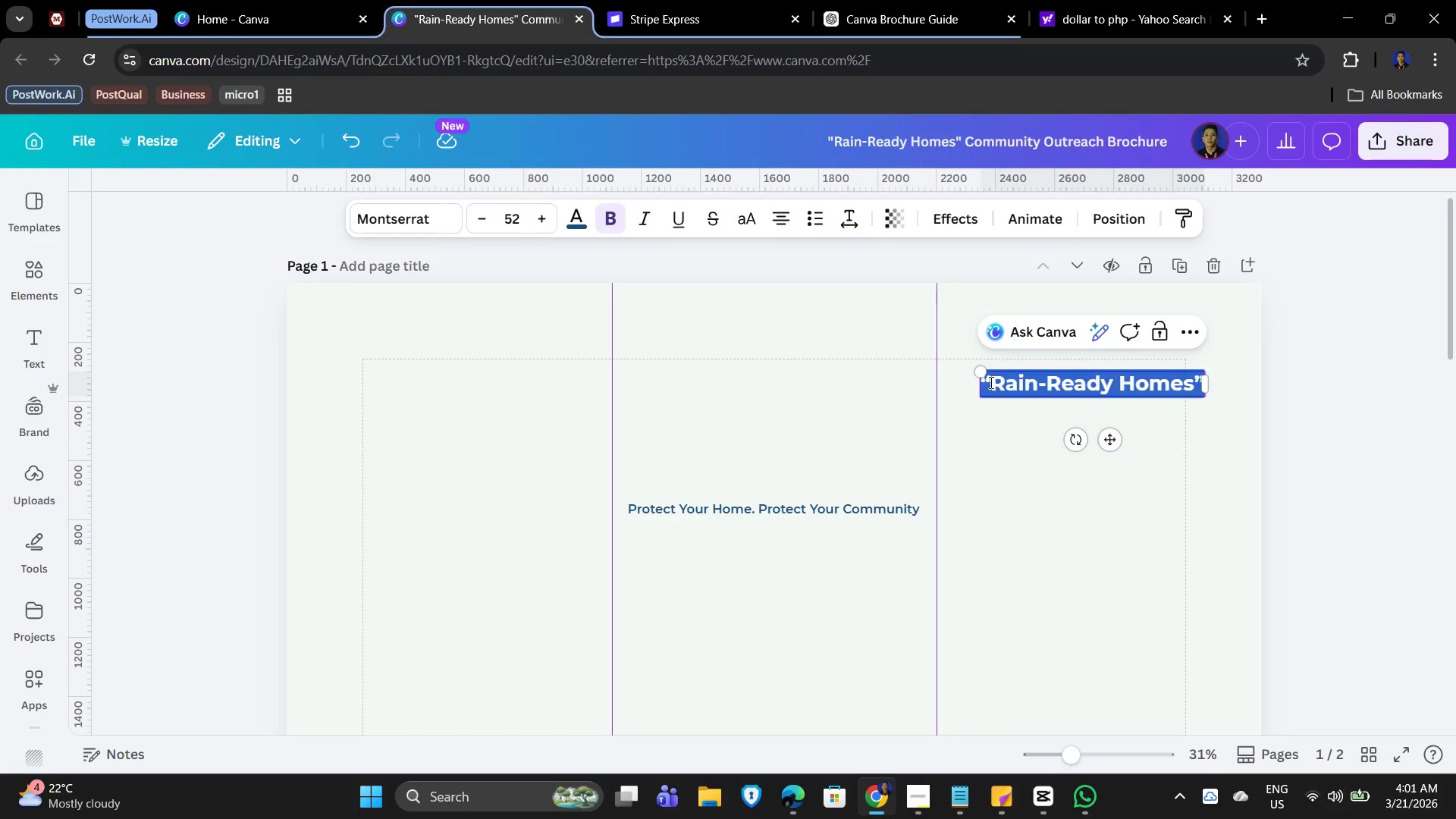 
triple_click([990, 382])
 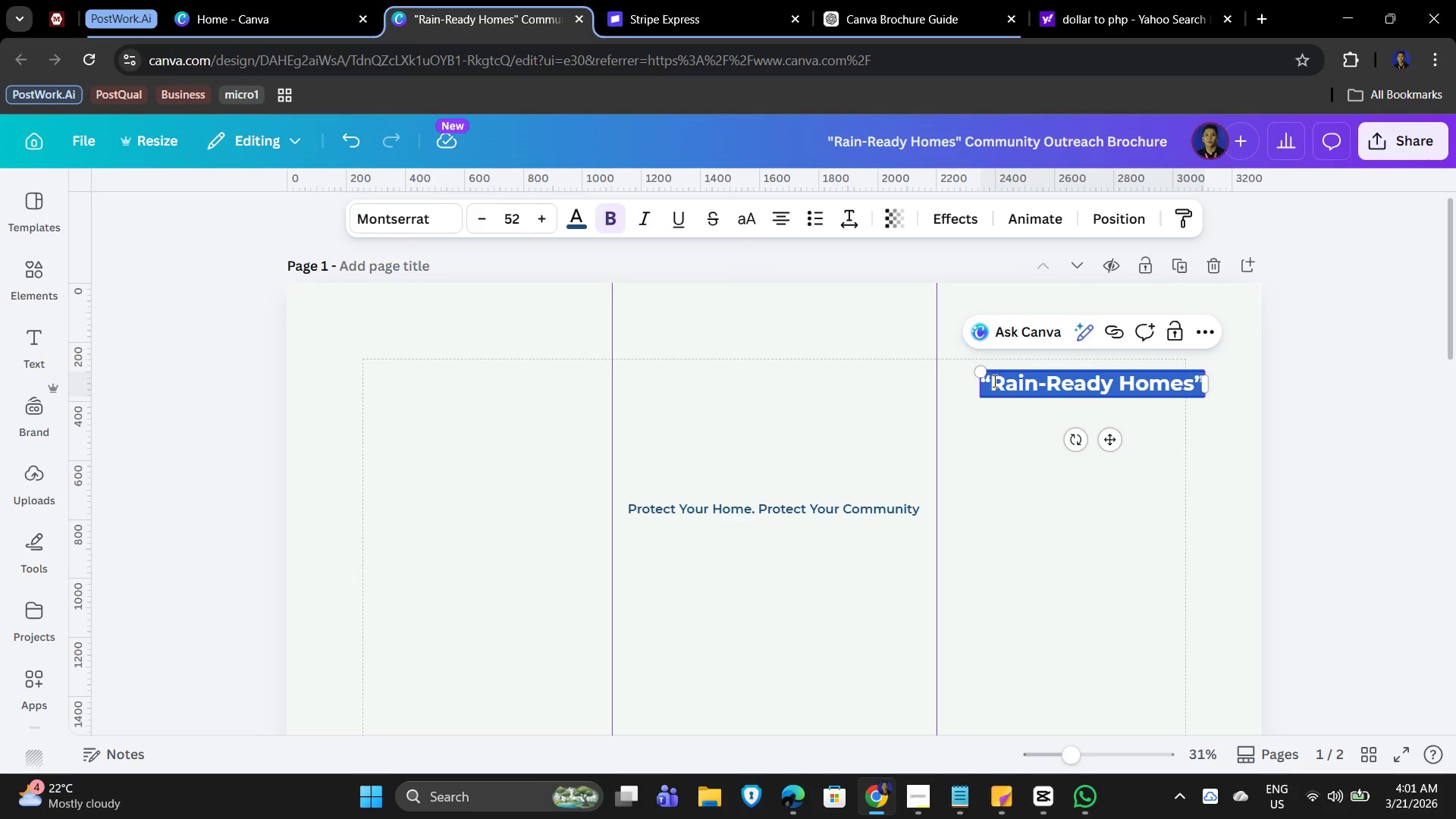 
left_click([993, 381])
 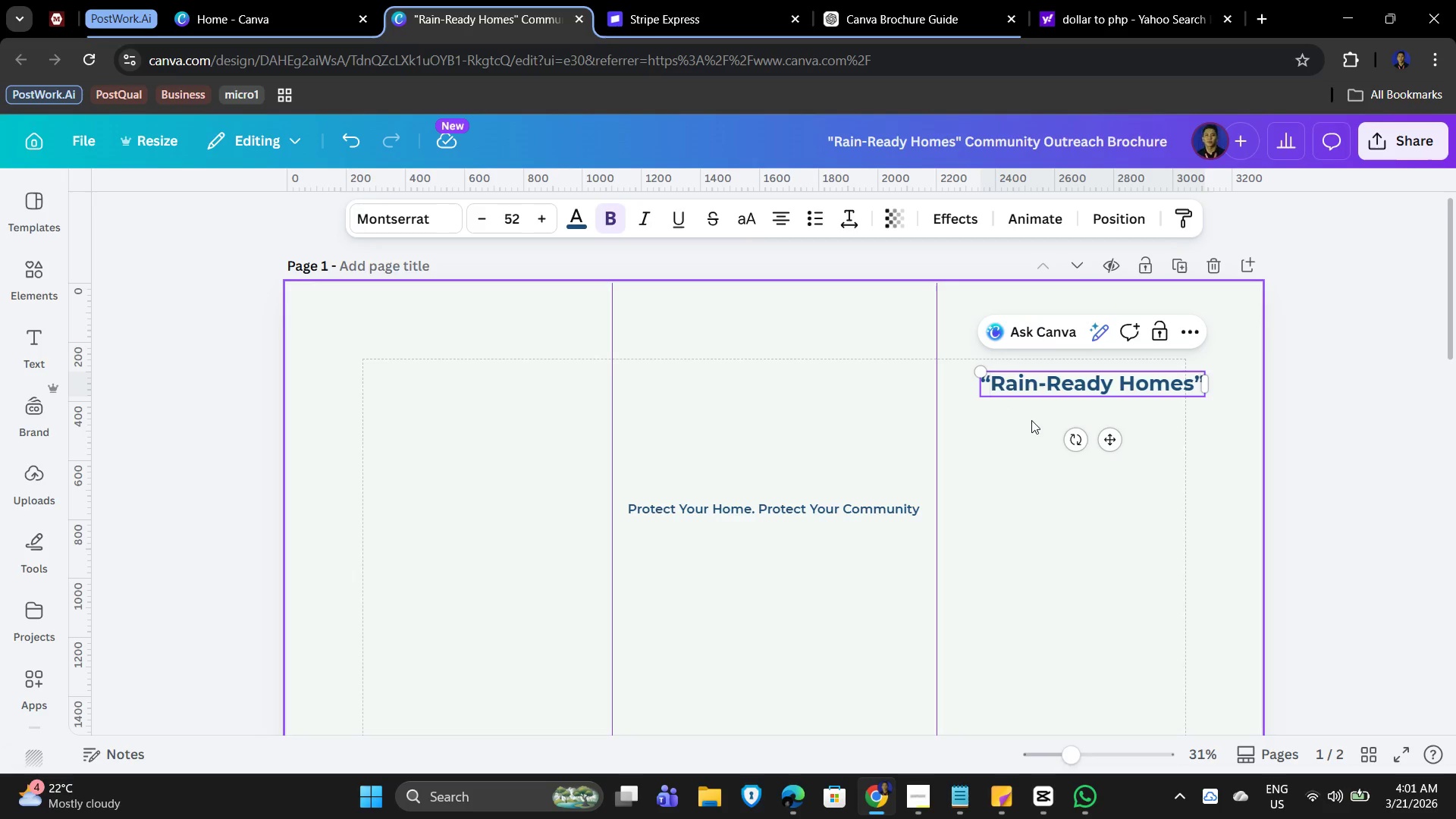 
key(Backspace)
 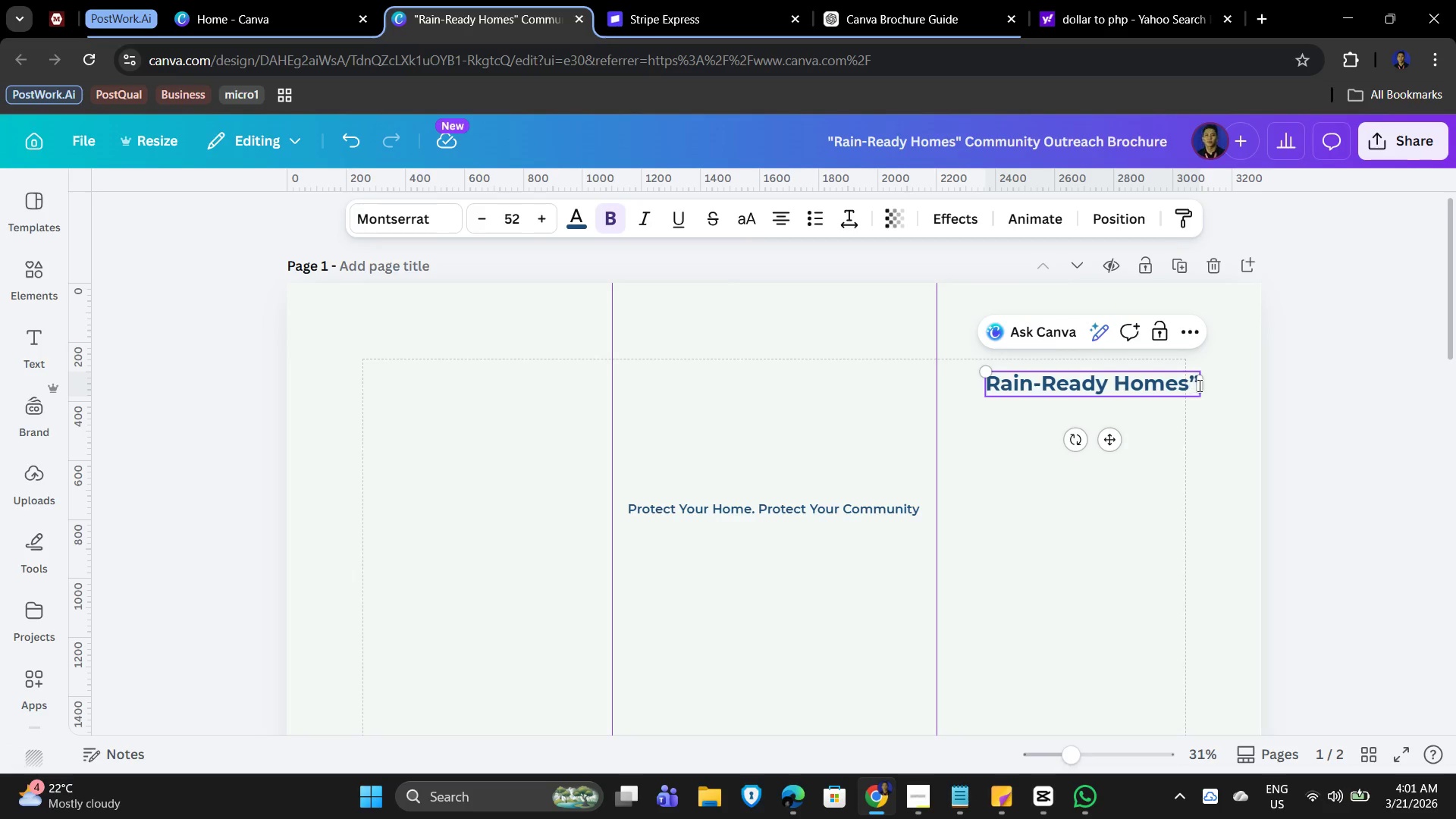 
left_click([1197, 381])
 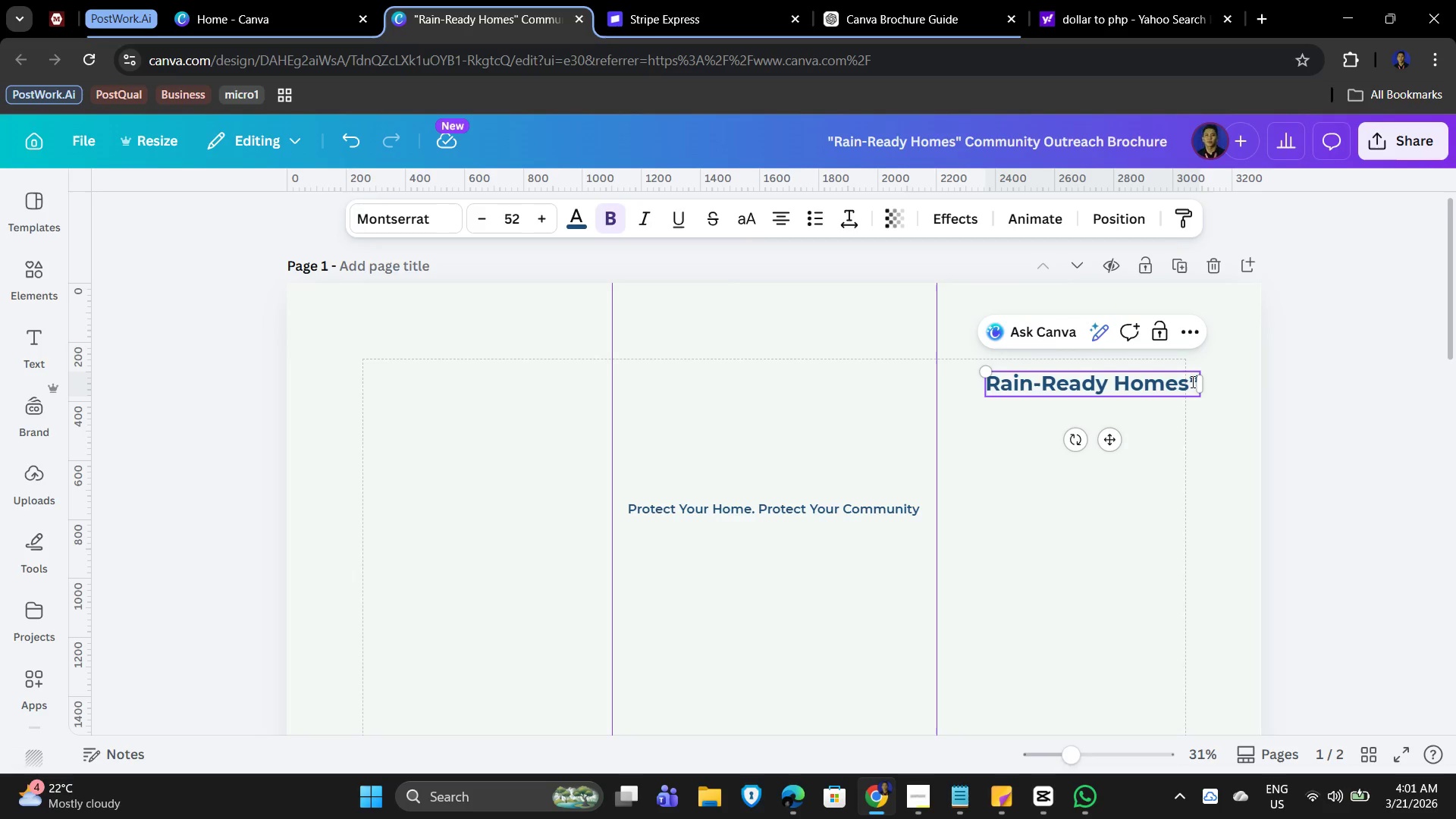 
left_click([1191, 380])
 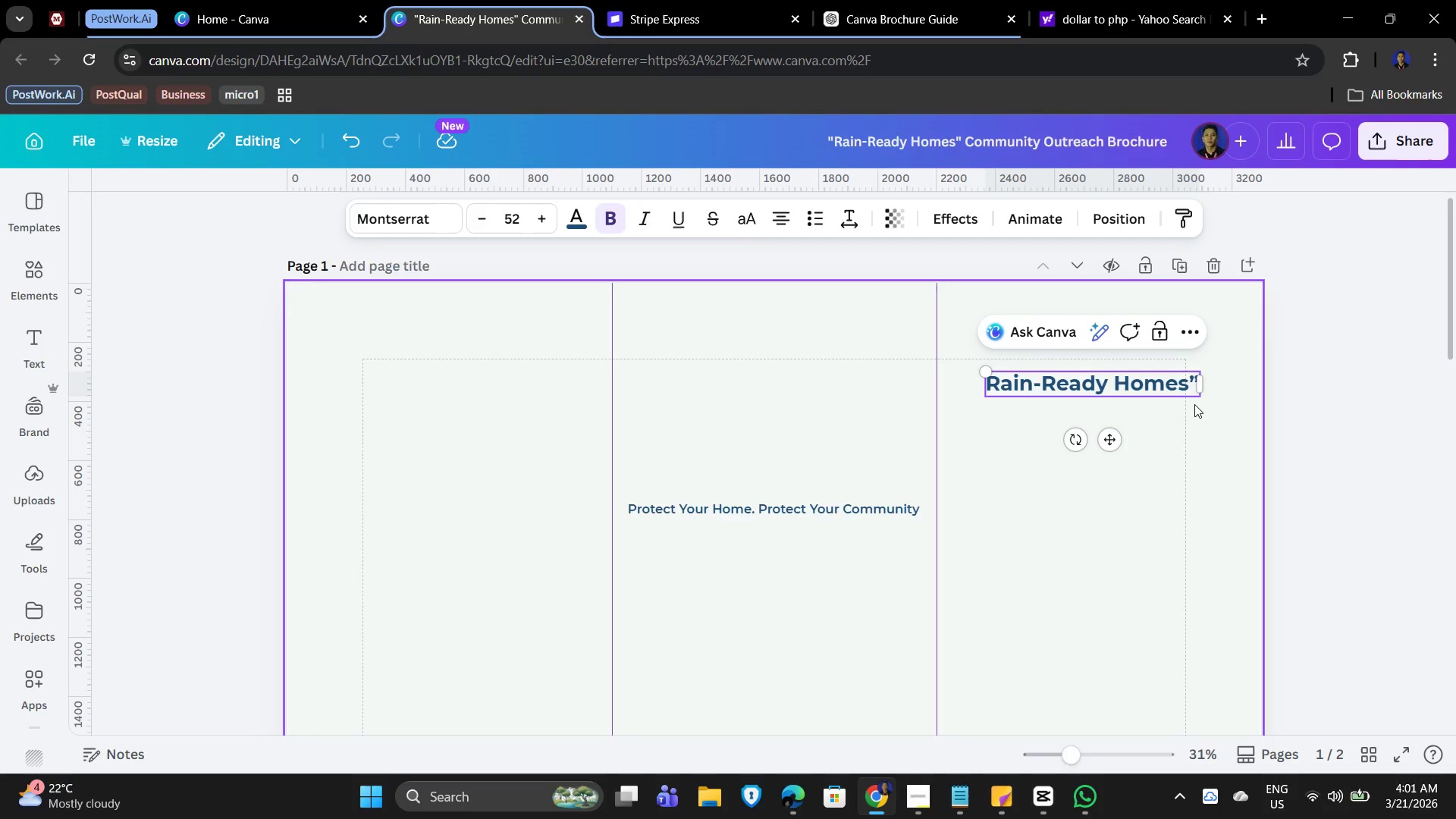 
key(Delete)
 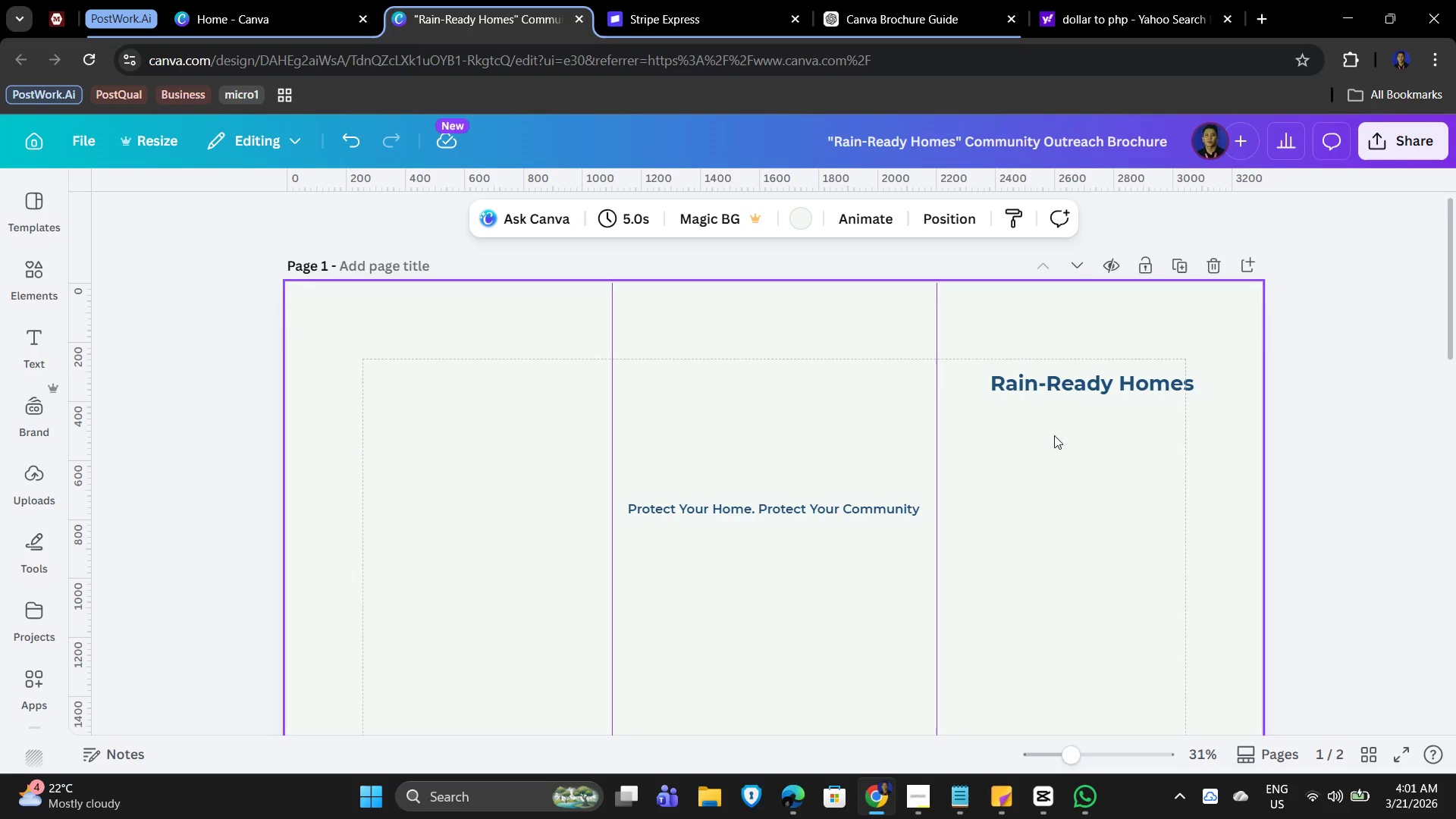 
left_click([1115, 391])
 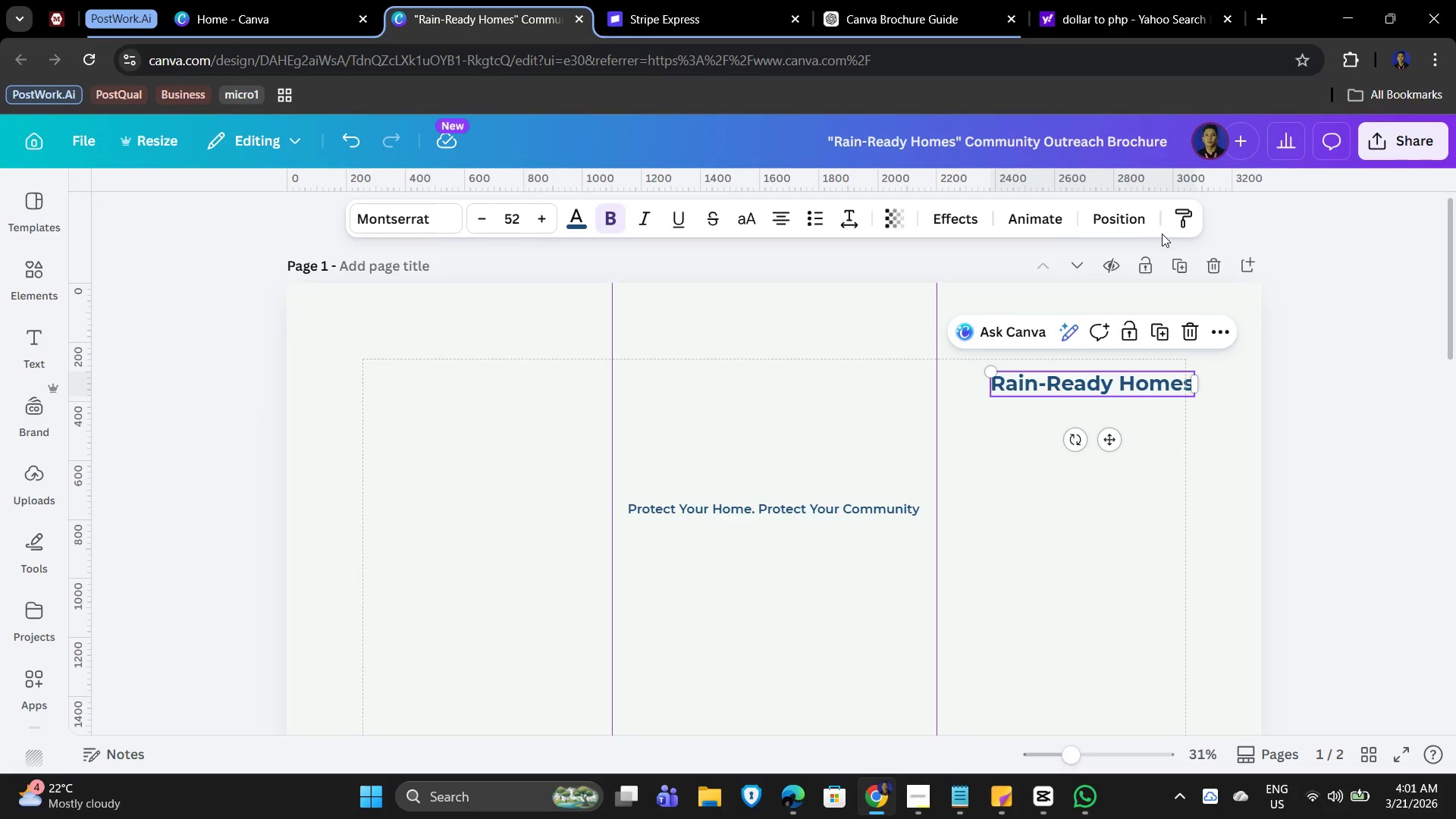 
left_click([1136, 218])
 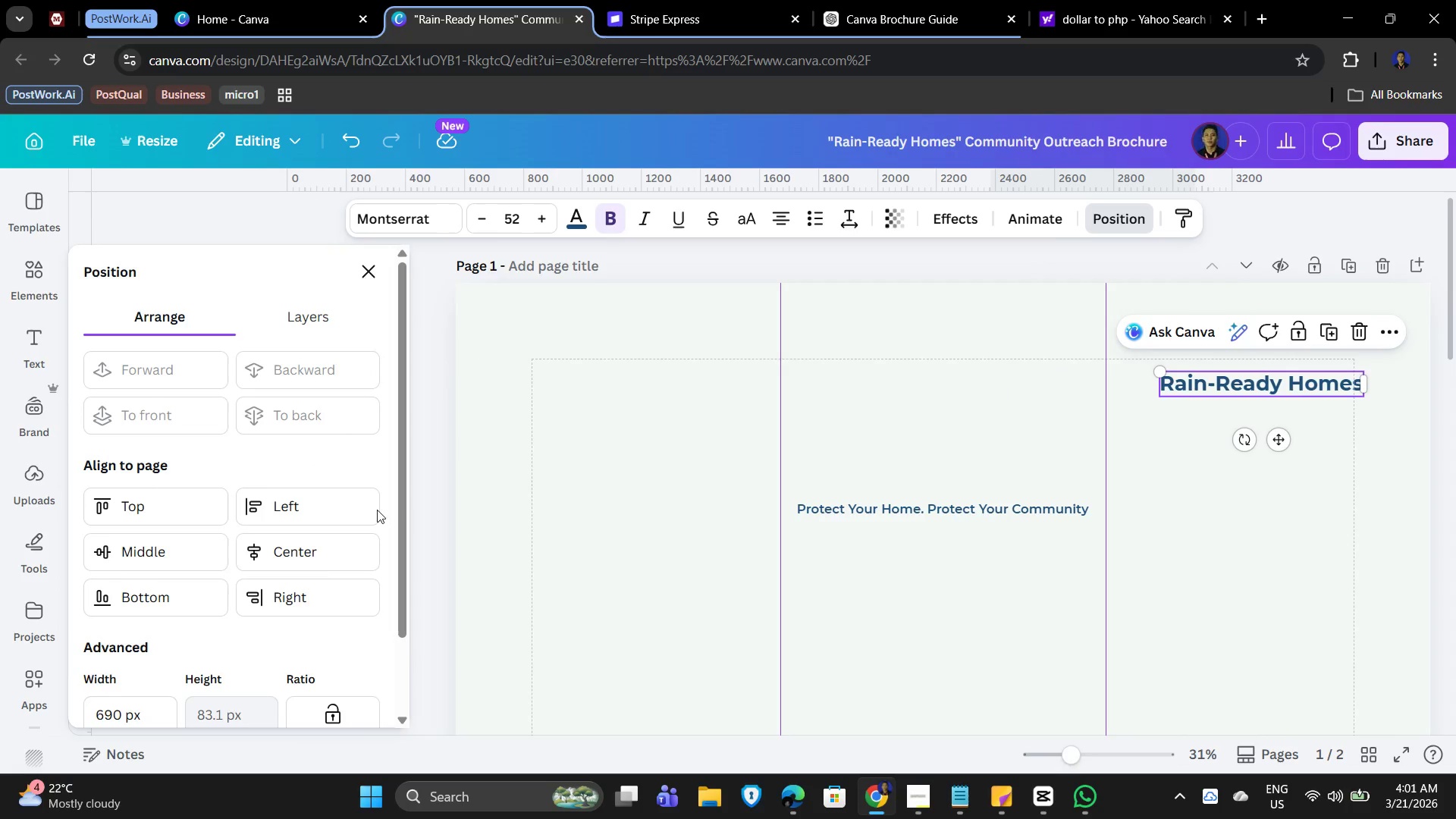 
scroll: coordinate [168, 595], scroll_direction: down, amount: 3.0
 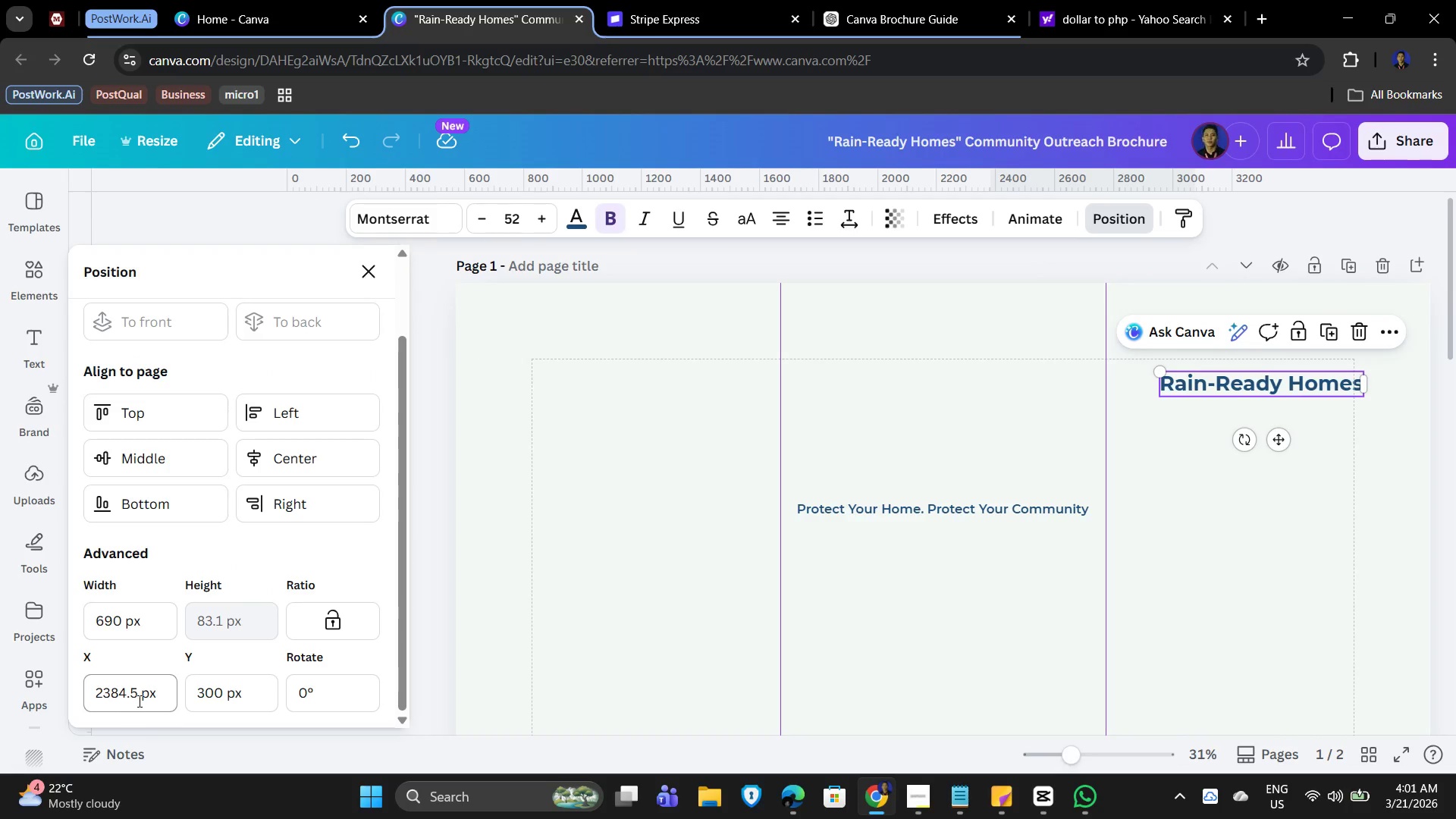 
left_click_drag(start_coordinate=[170, 695], to_coordinate=[30, 683])
 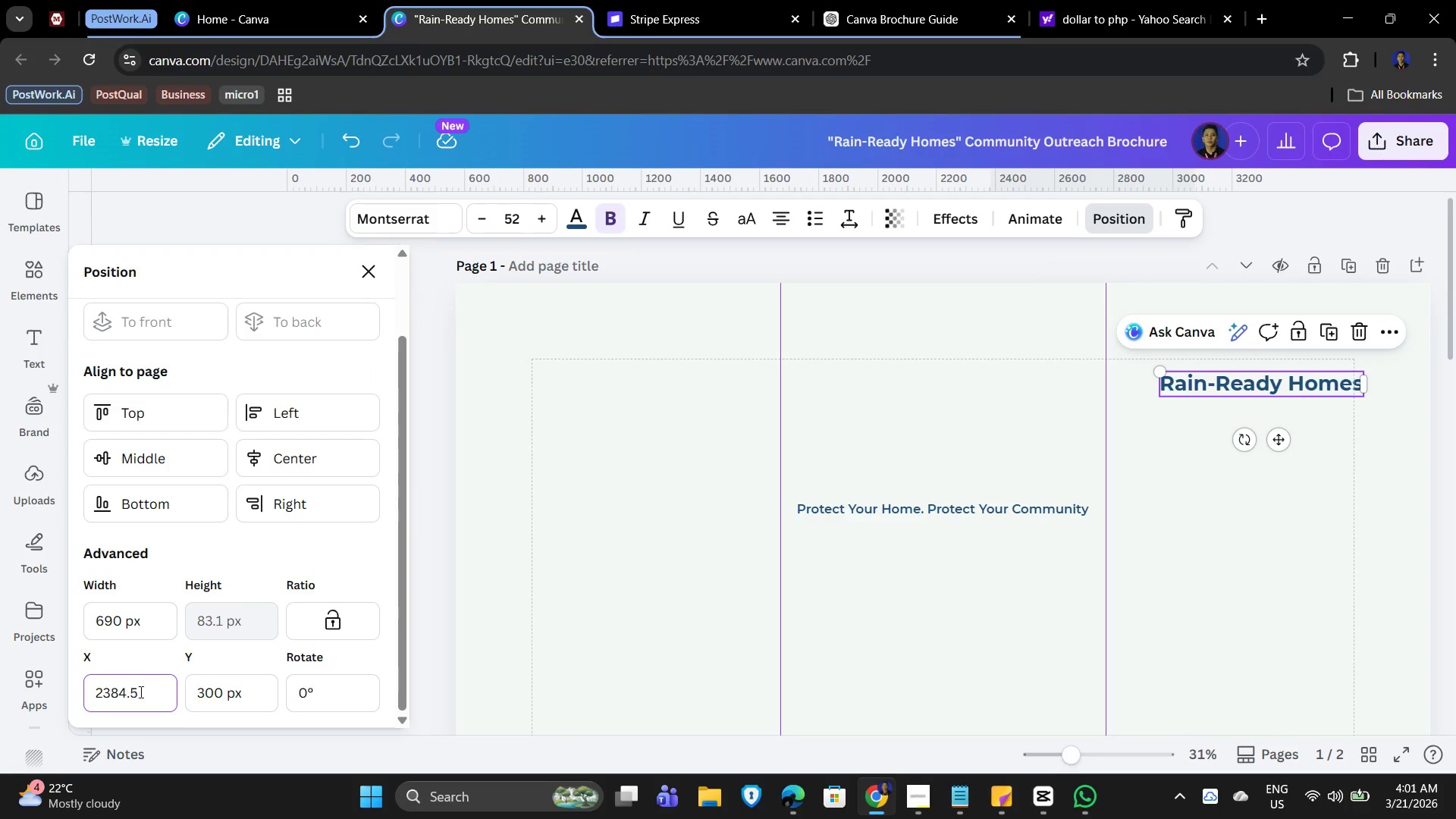 
left_click_drag(start_coordinate=[140, 692], to_coordinate=[56, 687])
 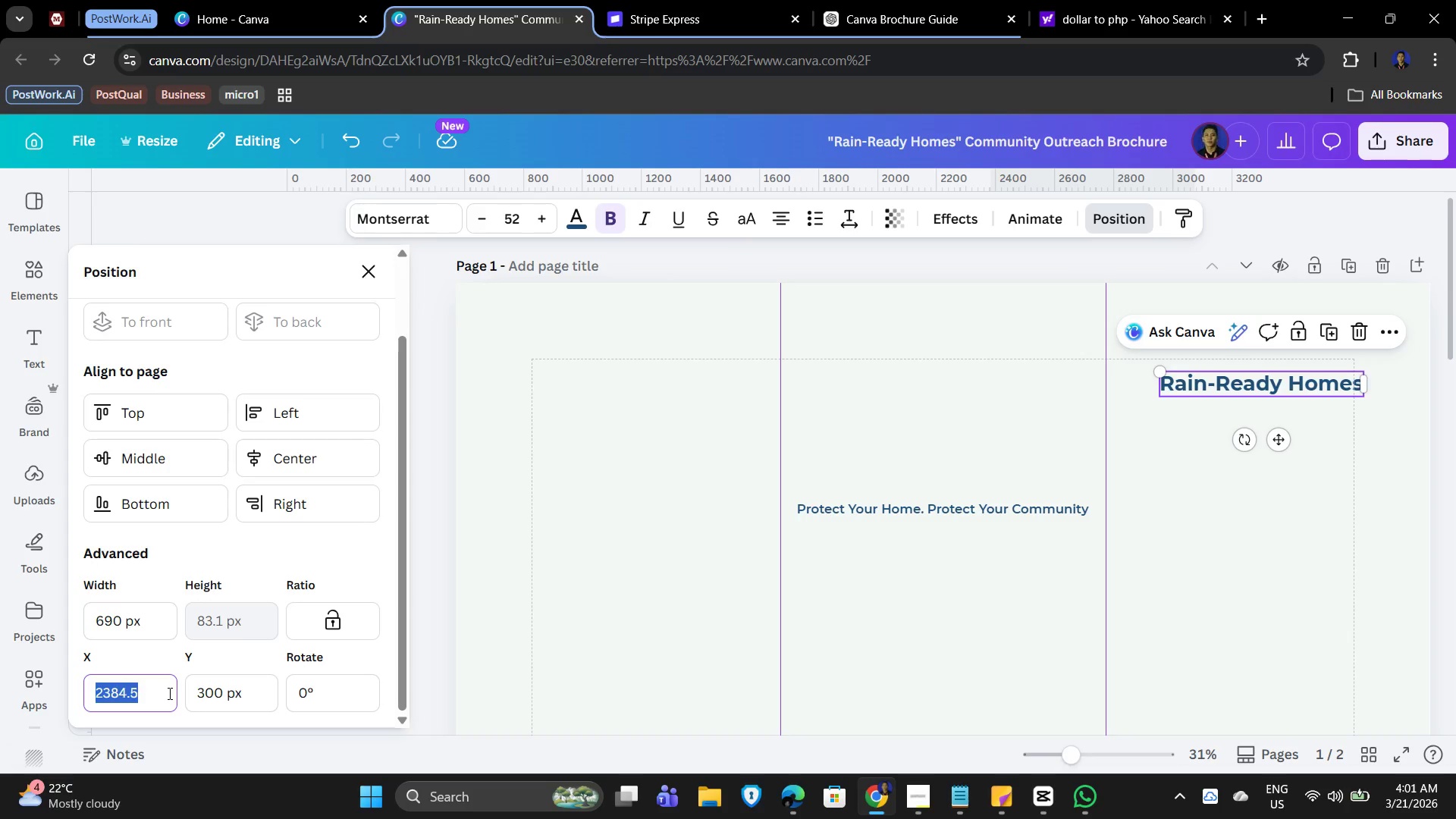 
key(Numpad2)
 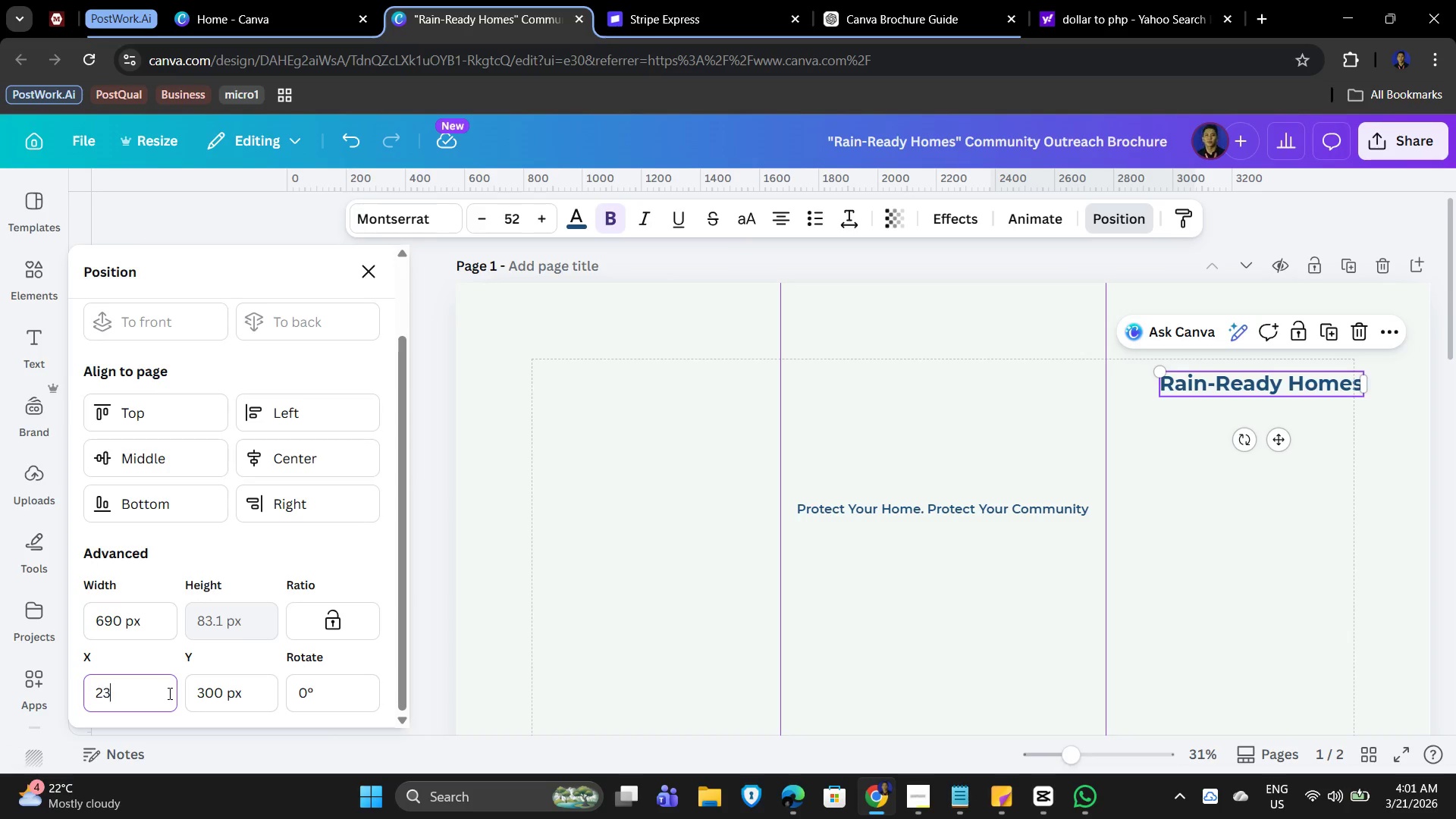 
key(Numpad3)
 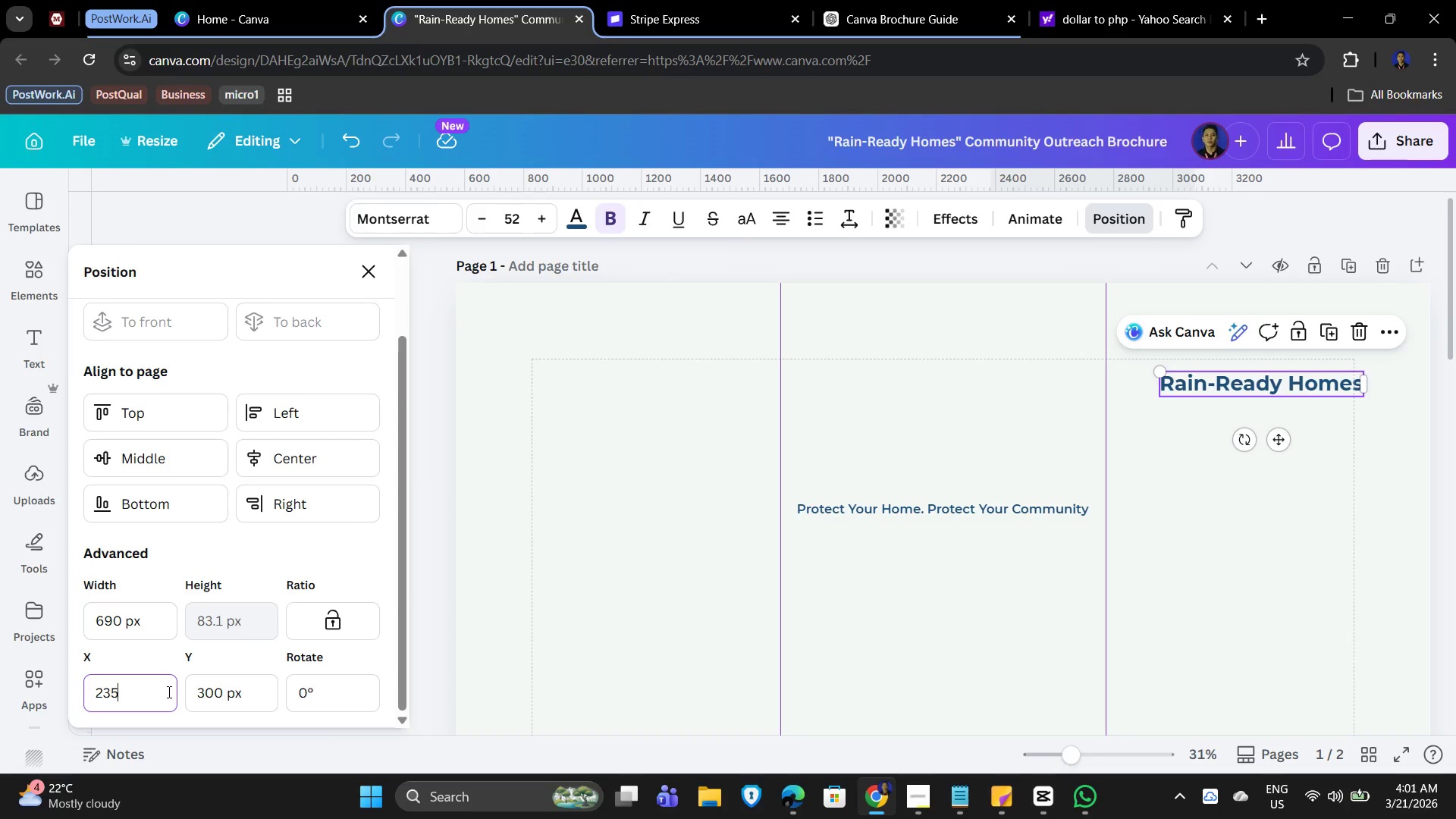 
key(Numpad5)
 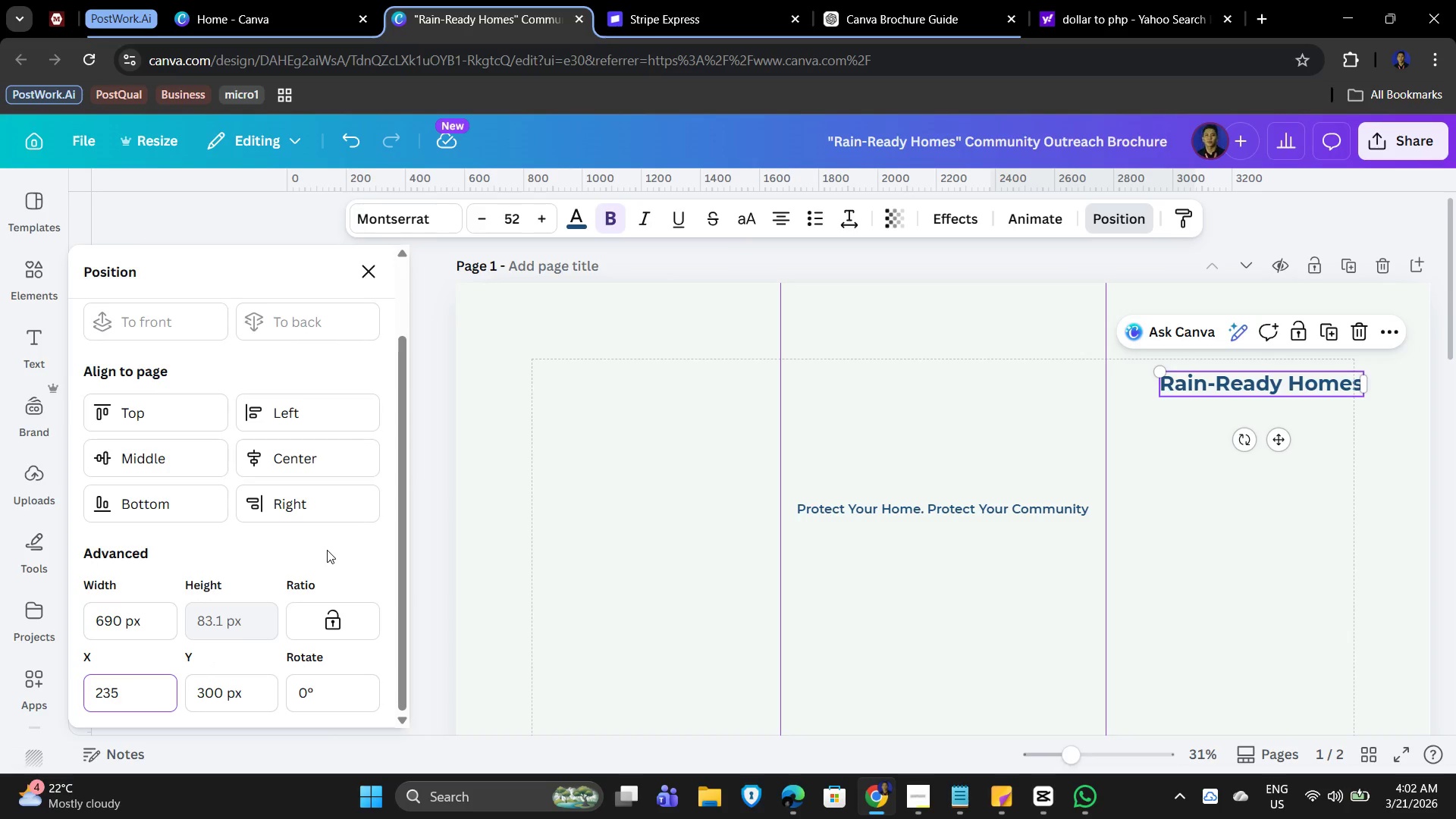 
key(Numpad0)
 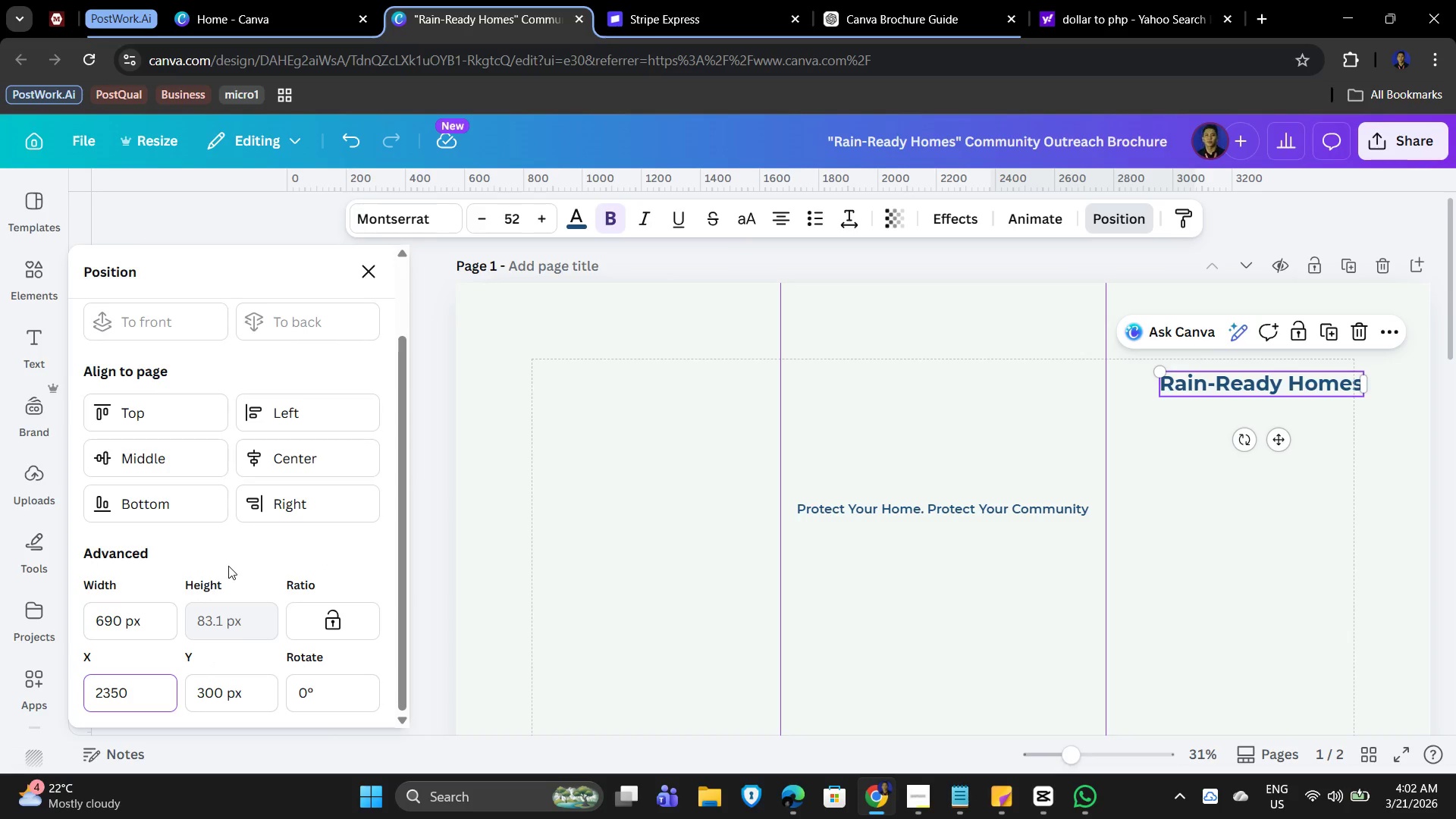 
left_click([228, 566])
 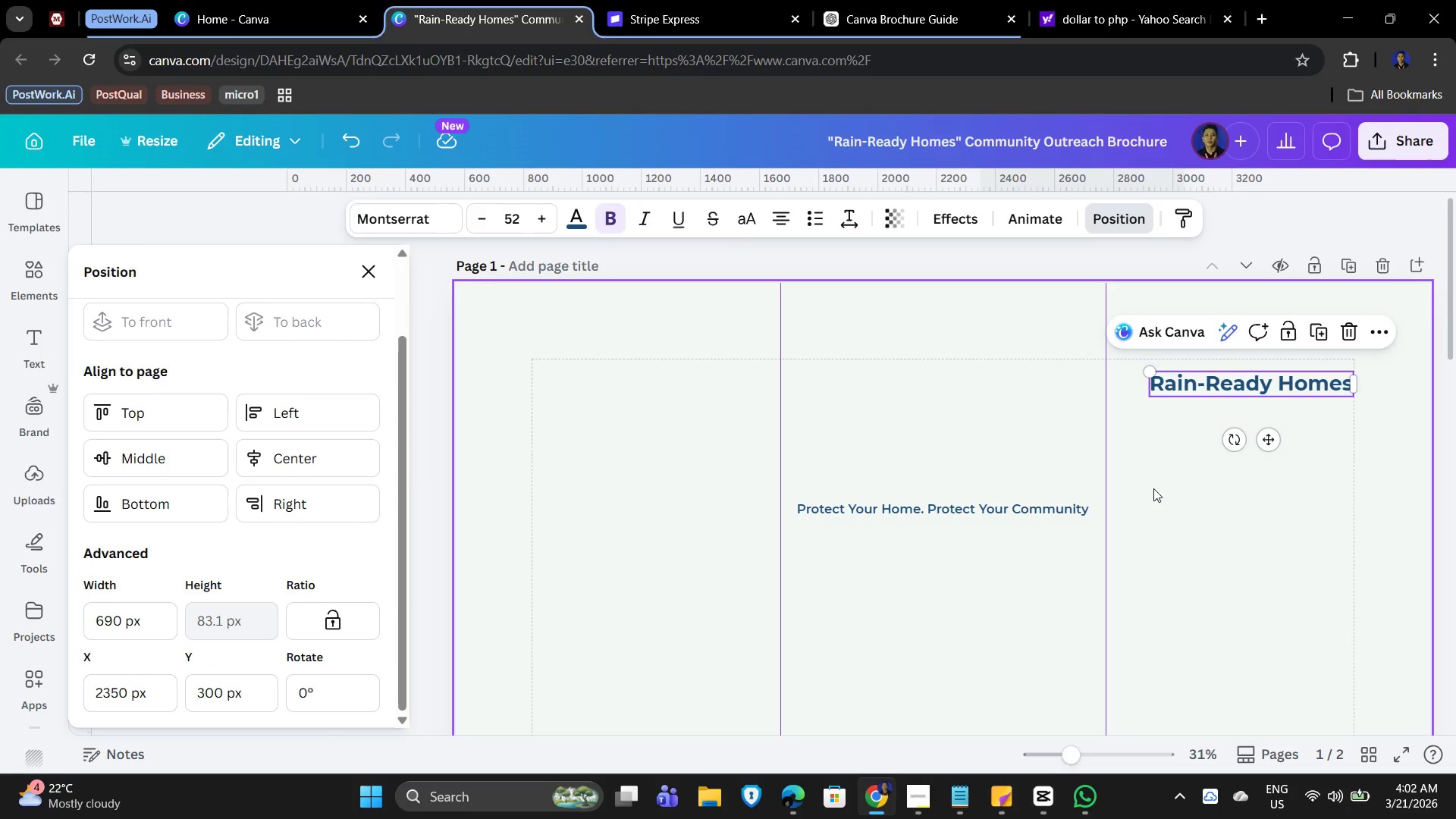 
left_click([1207, 504])
 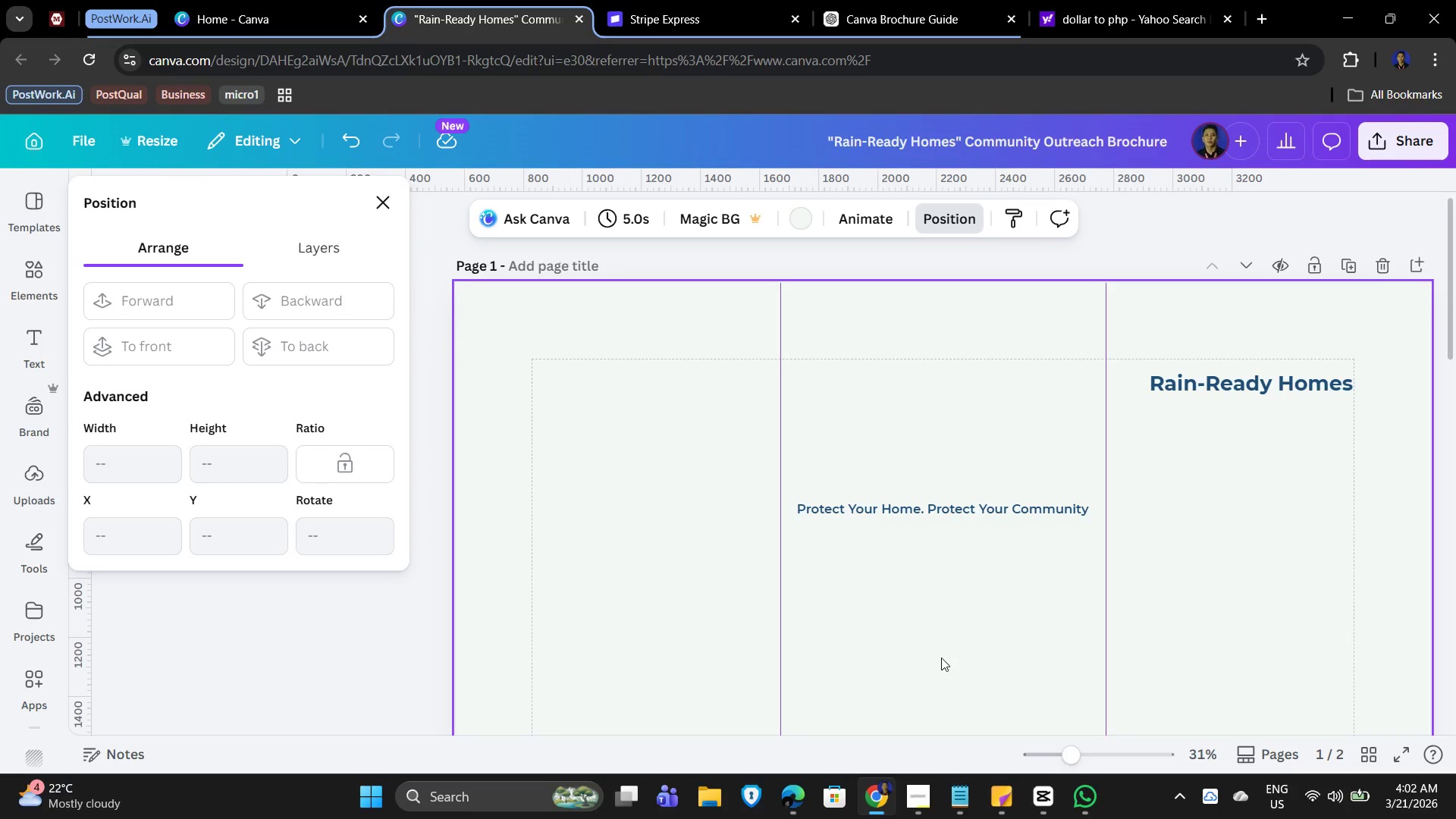 
wait(13.23)
 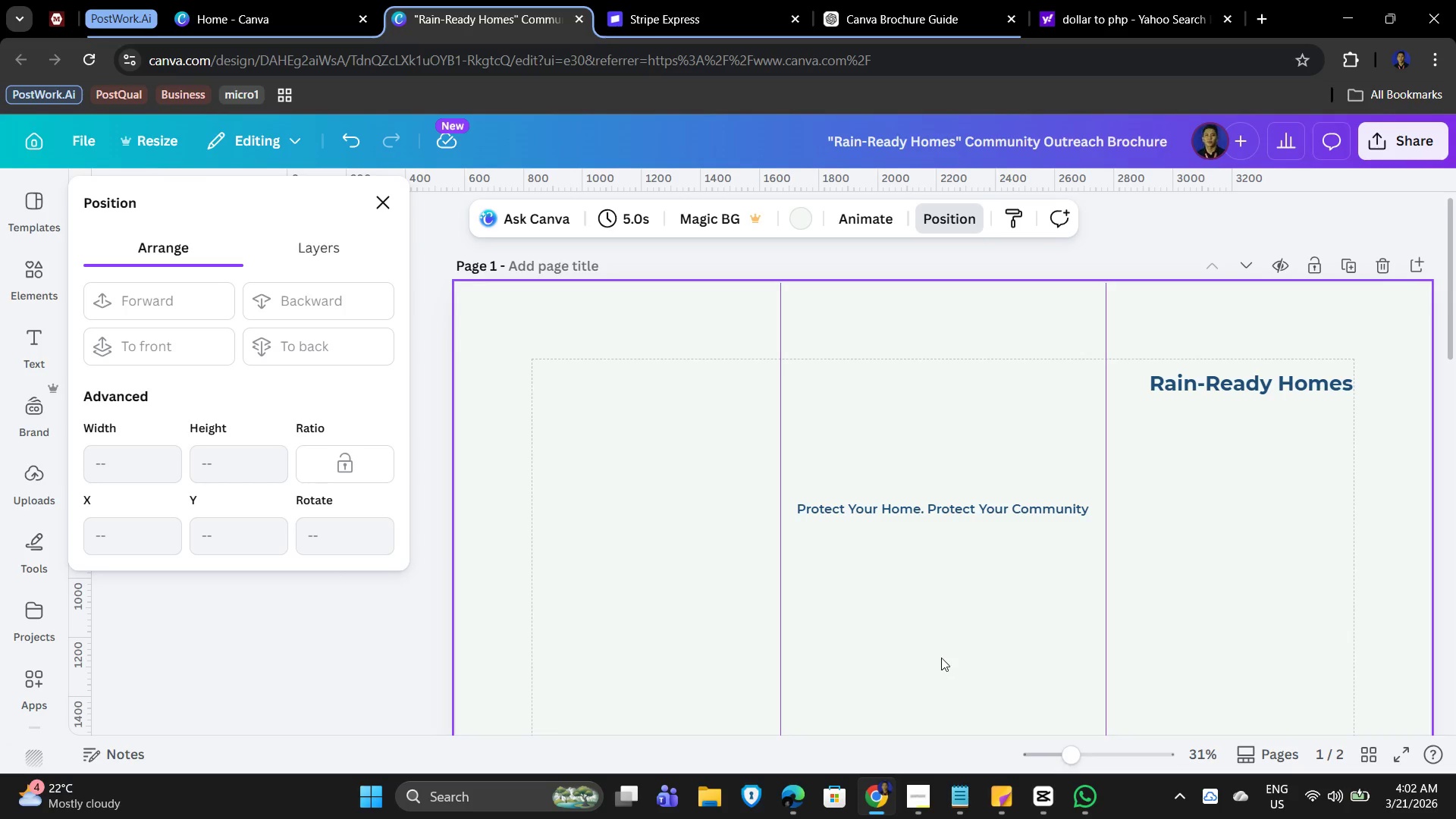 
left_click([949, 511])
 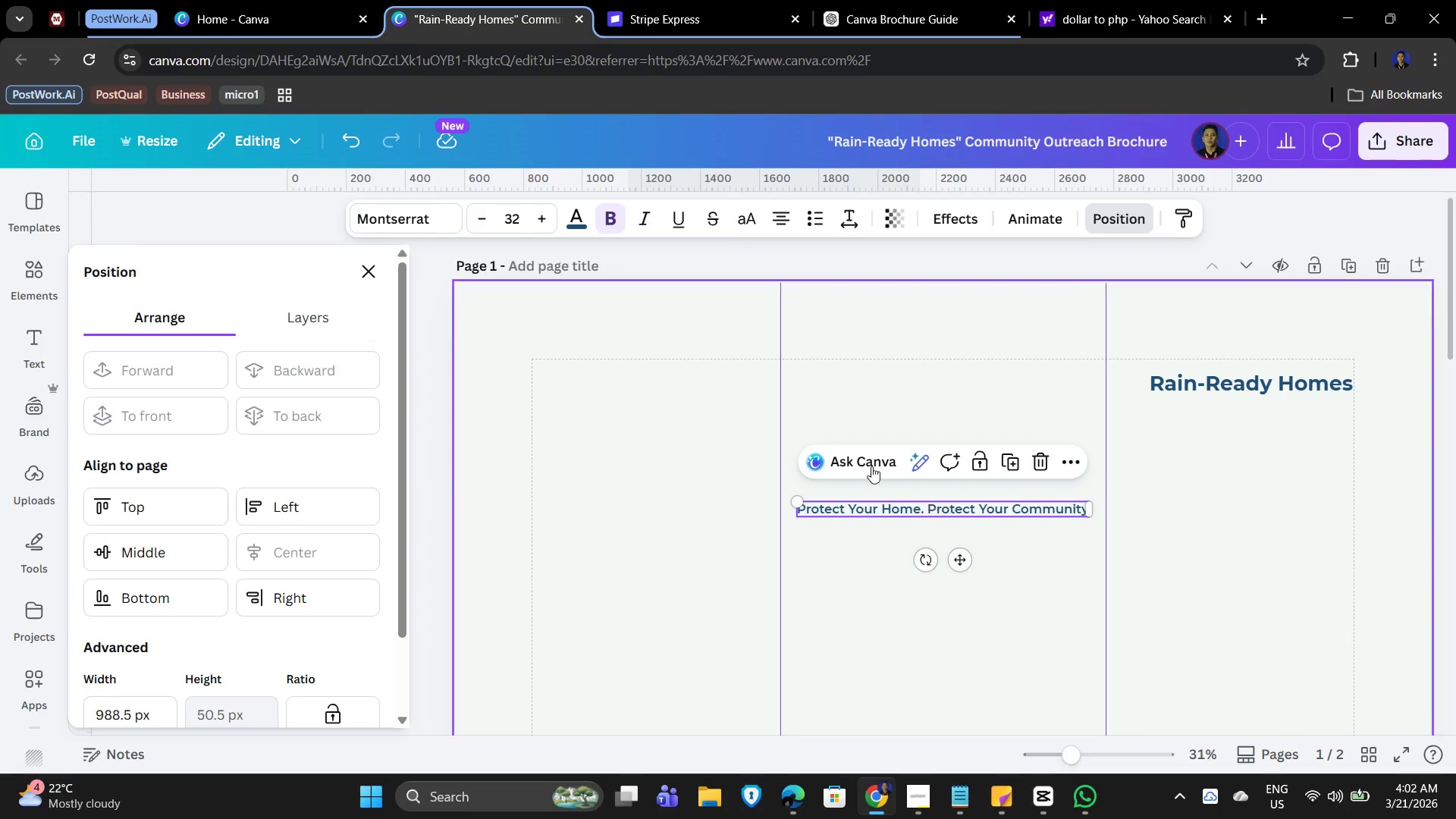 
wait(5.33)
 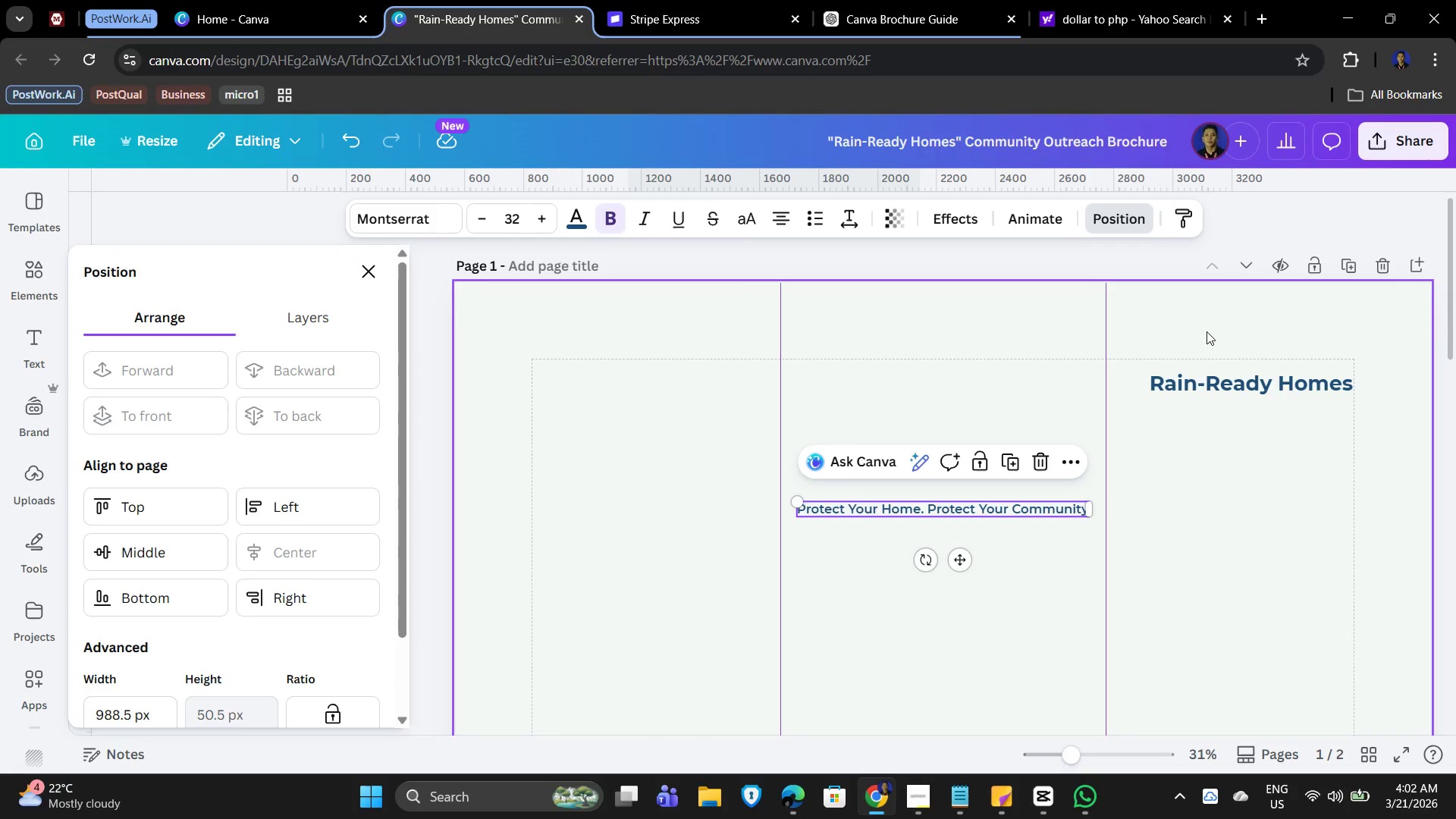 
key(Control+ControlLeft)
 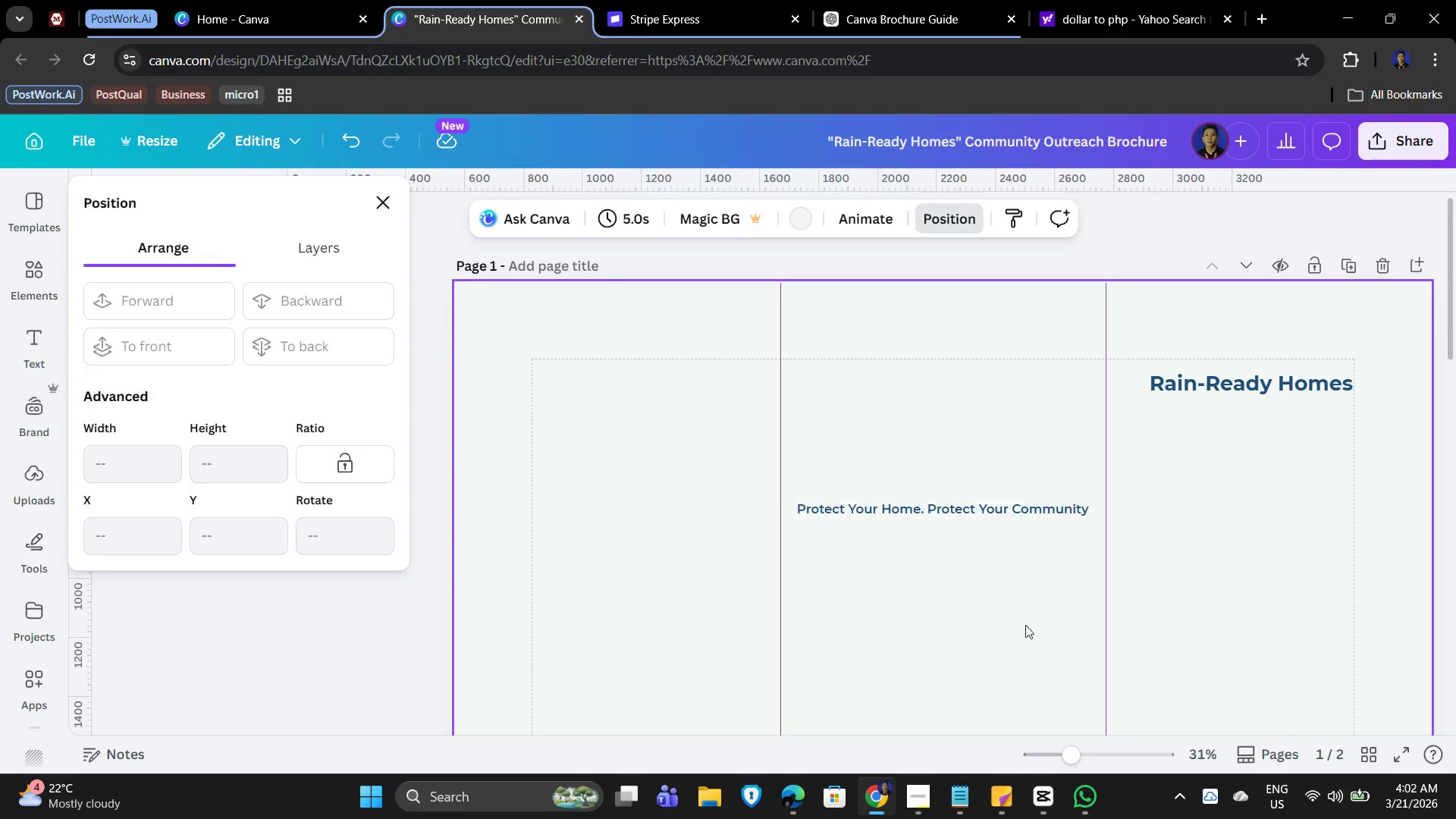 
hold_key(key=ControlLeft, duration=0.62)
scroll: coordinate [1097, 619], scroll_direction: up, amount: 4.0
 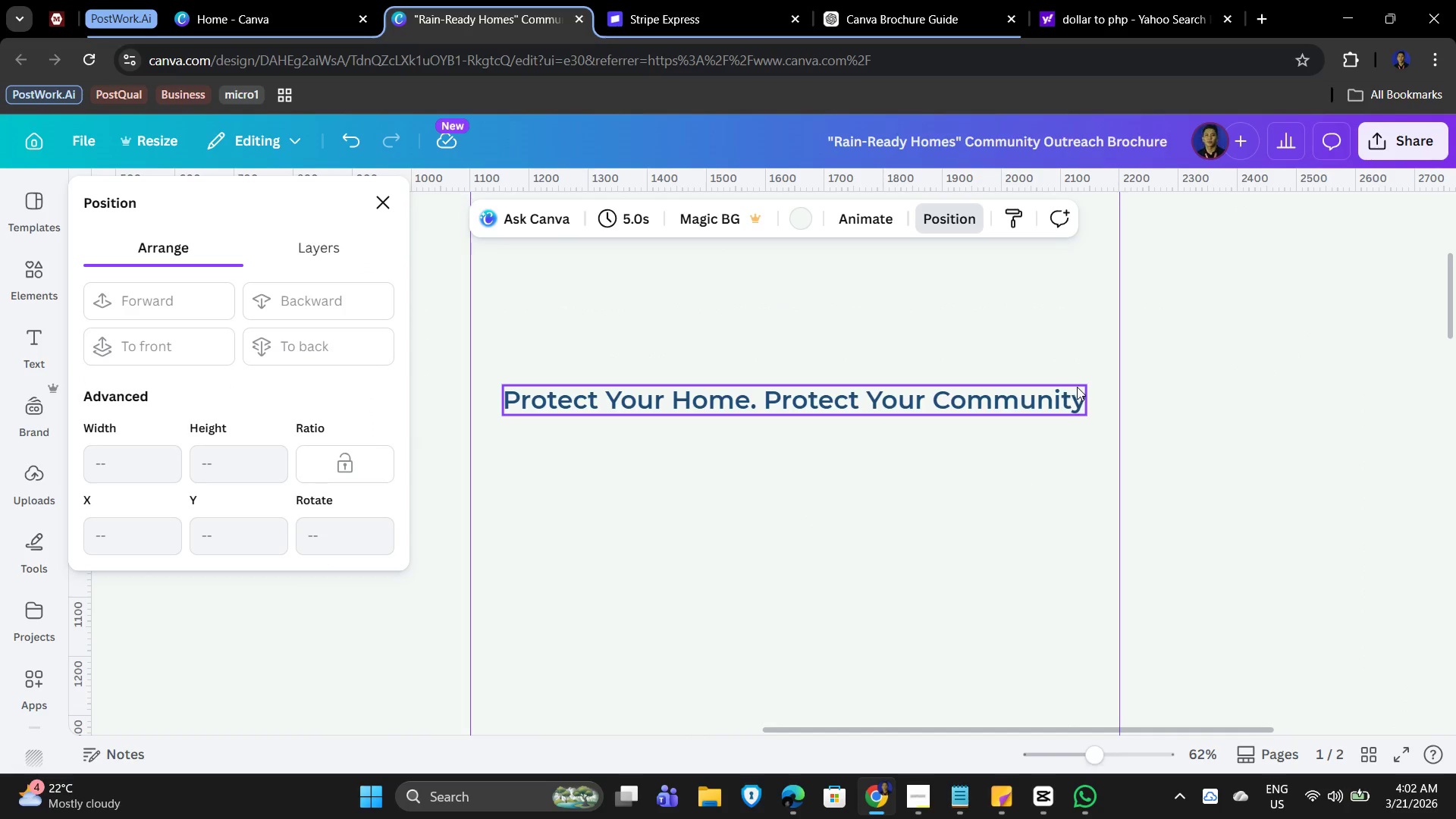 
left_click([1072, 395])
 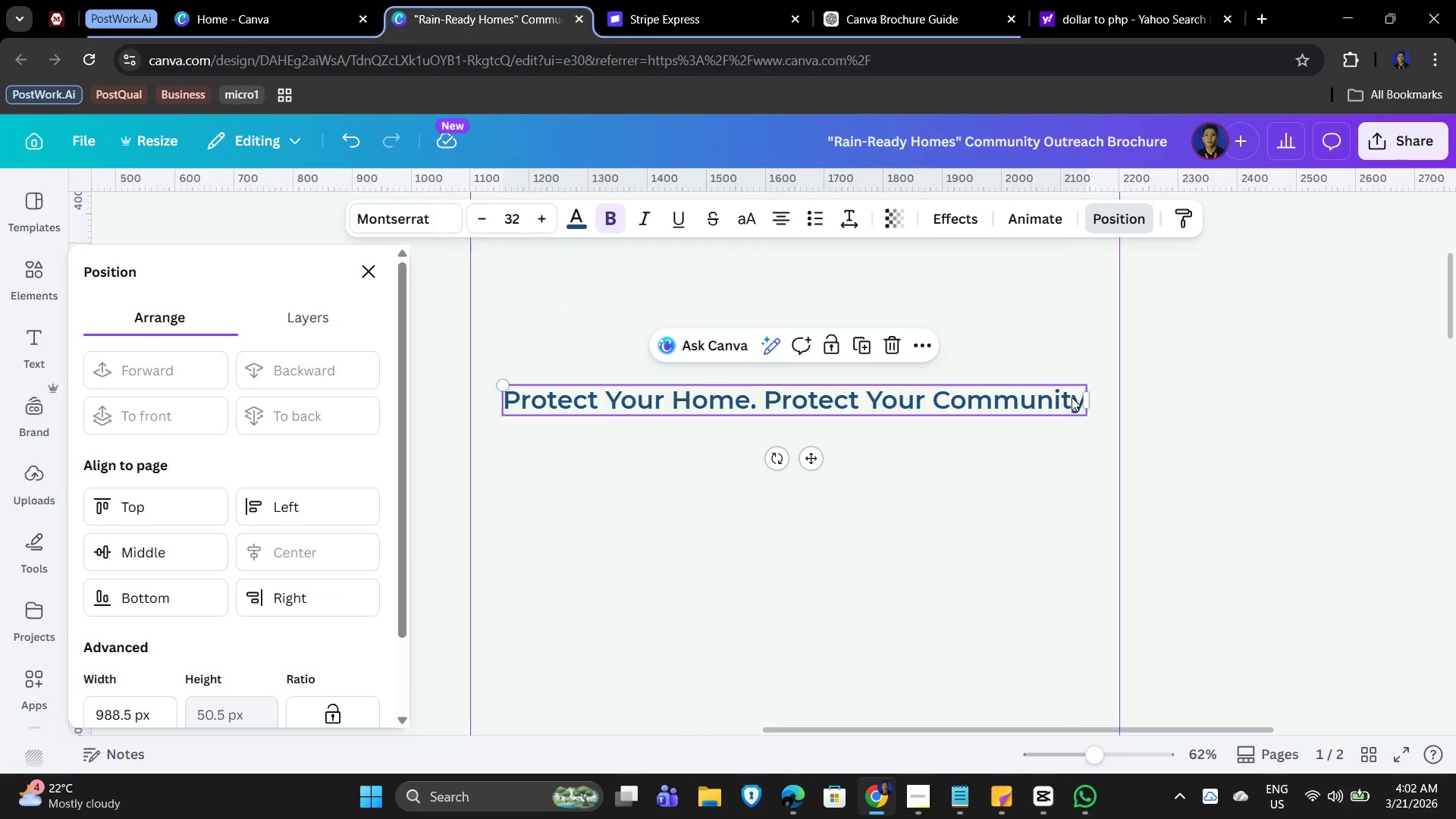 
left_click_drag(start_coordinate=[1072, 395], to_coordinate=[1072, 399])
 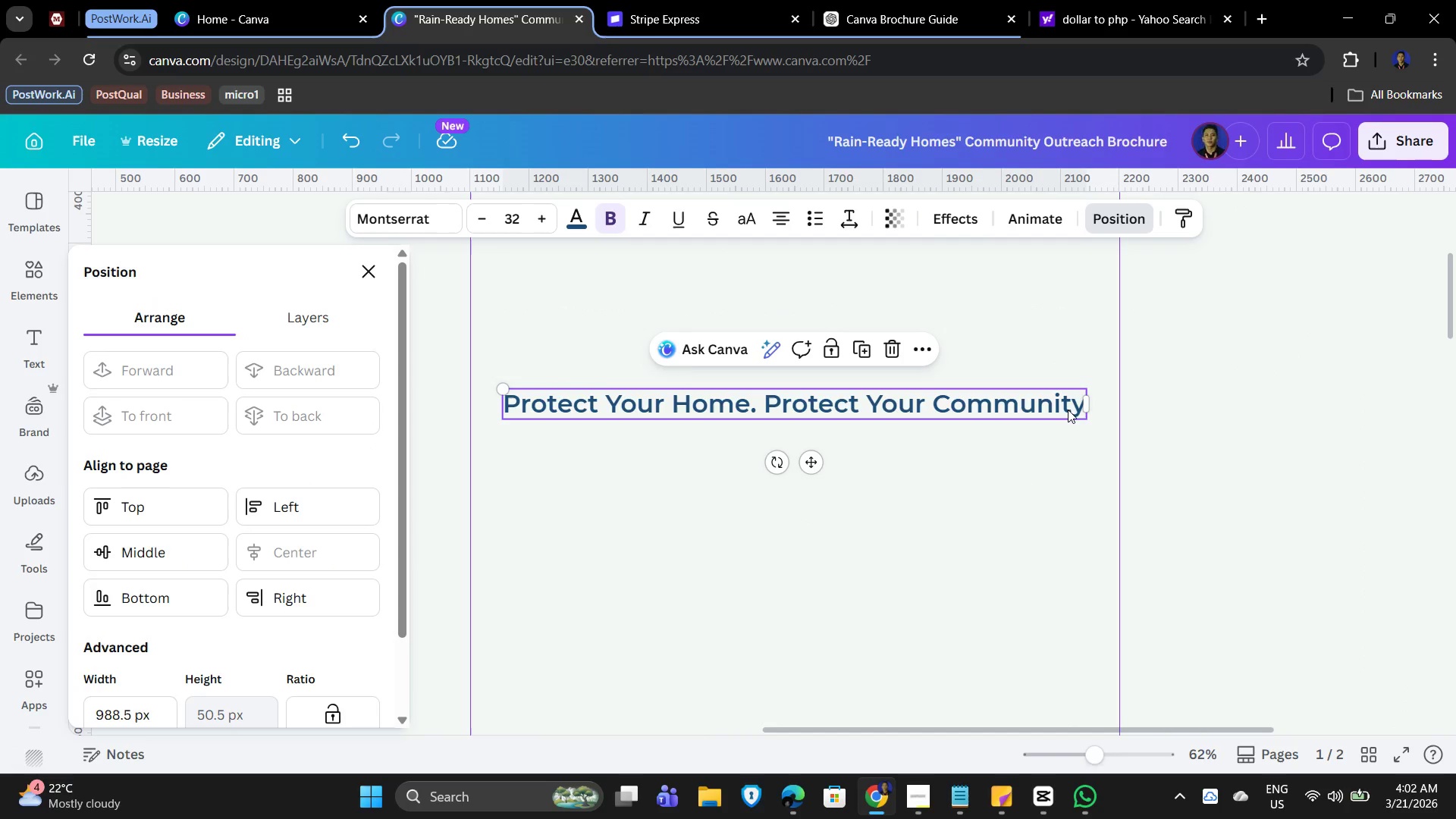 
double_click([1068, 410])
 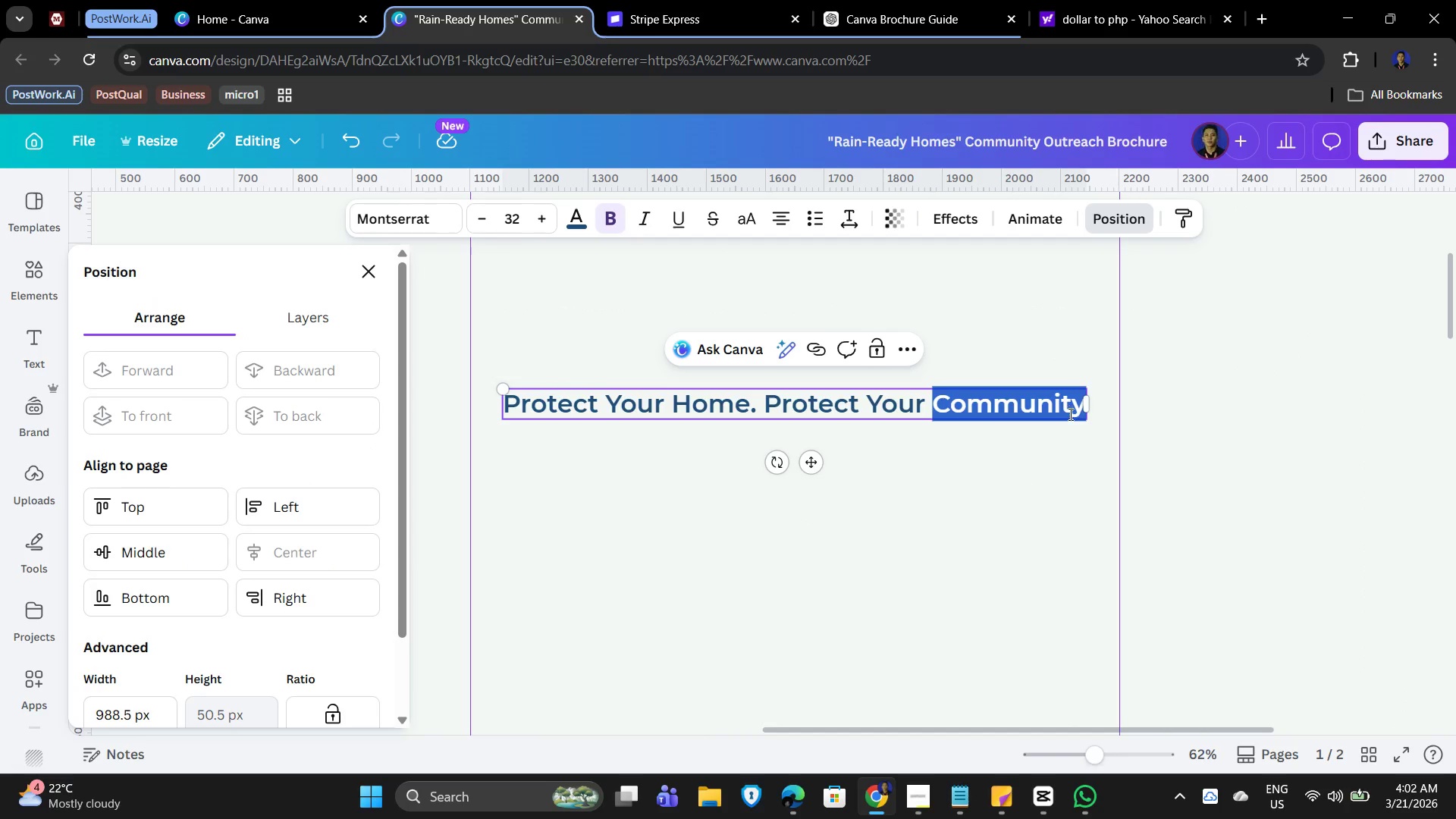 
left_click([1069, 414])
 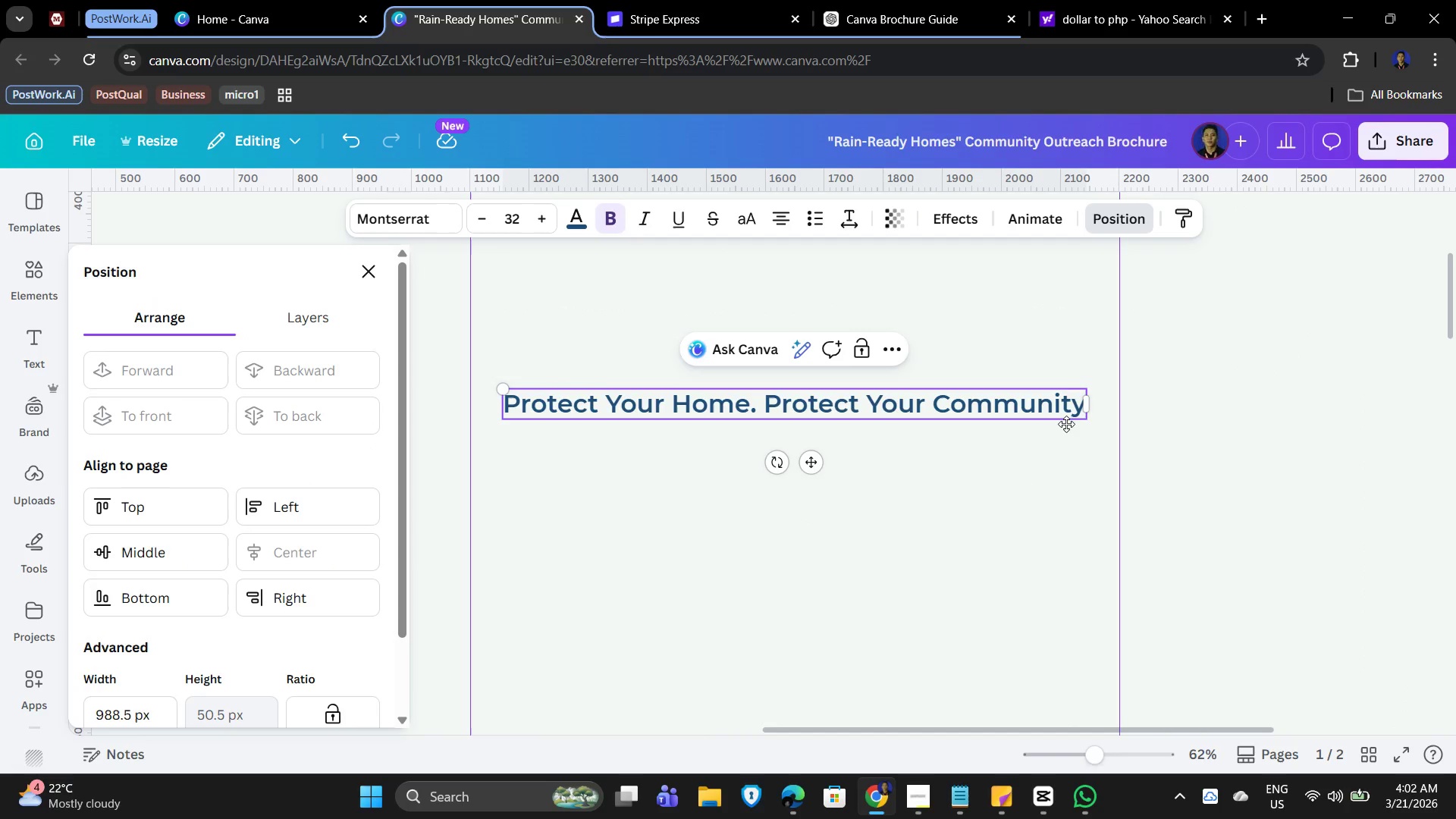 
key(ArrowRight)
 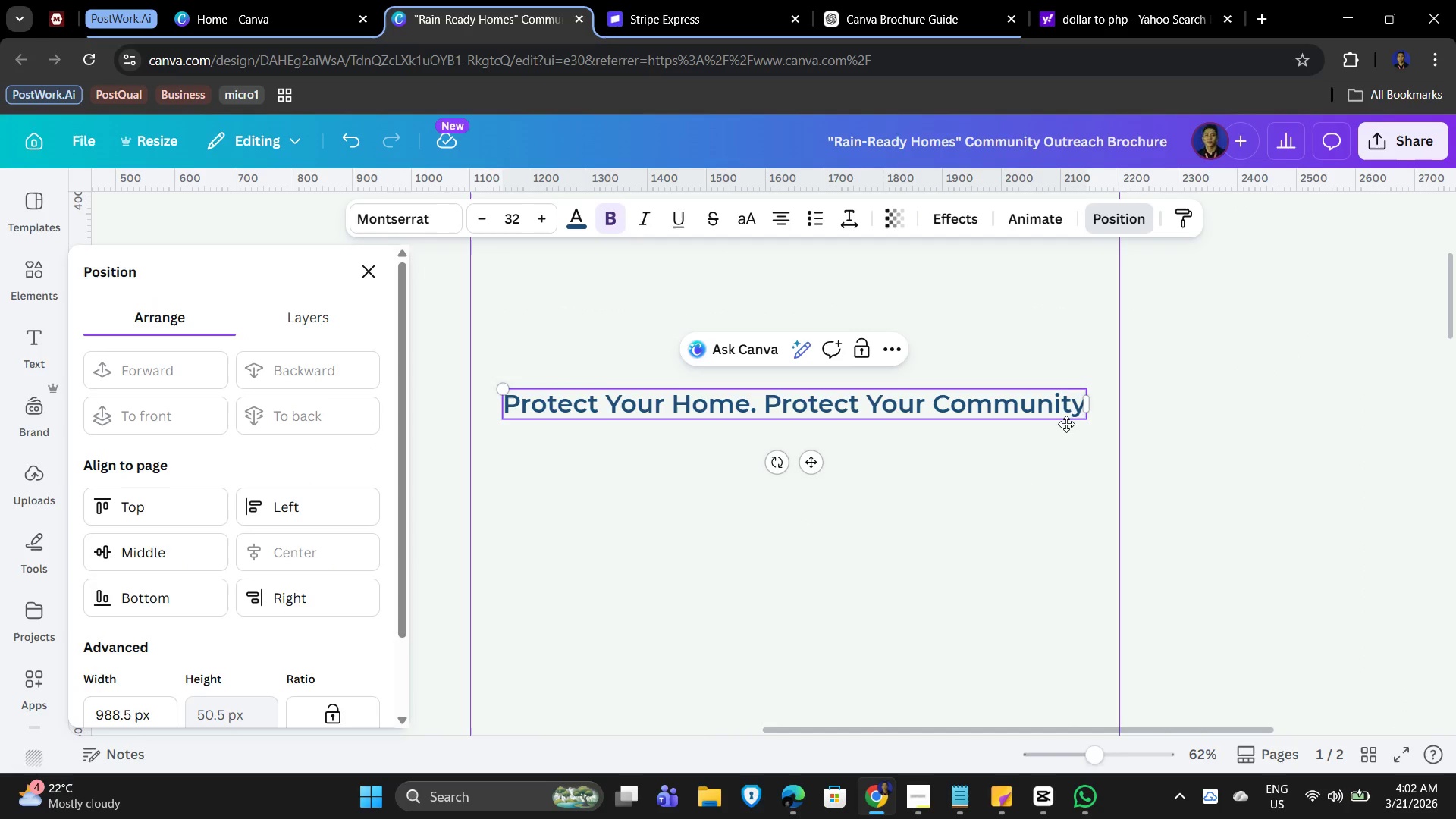 
key(NumpadDecimal)
 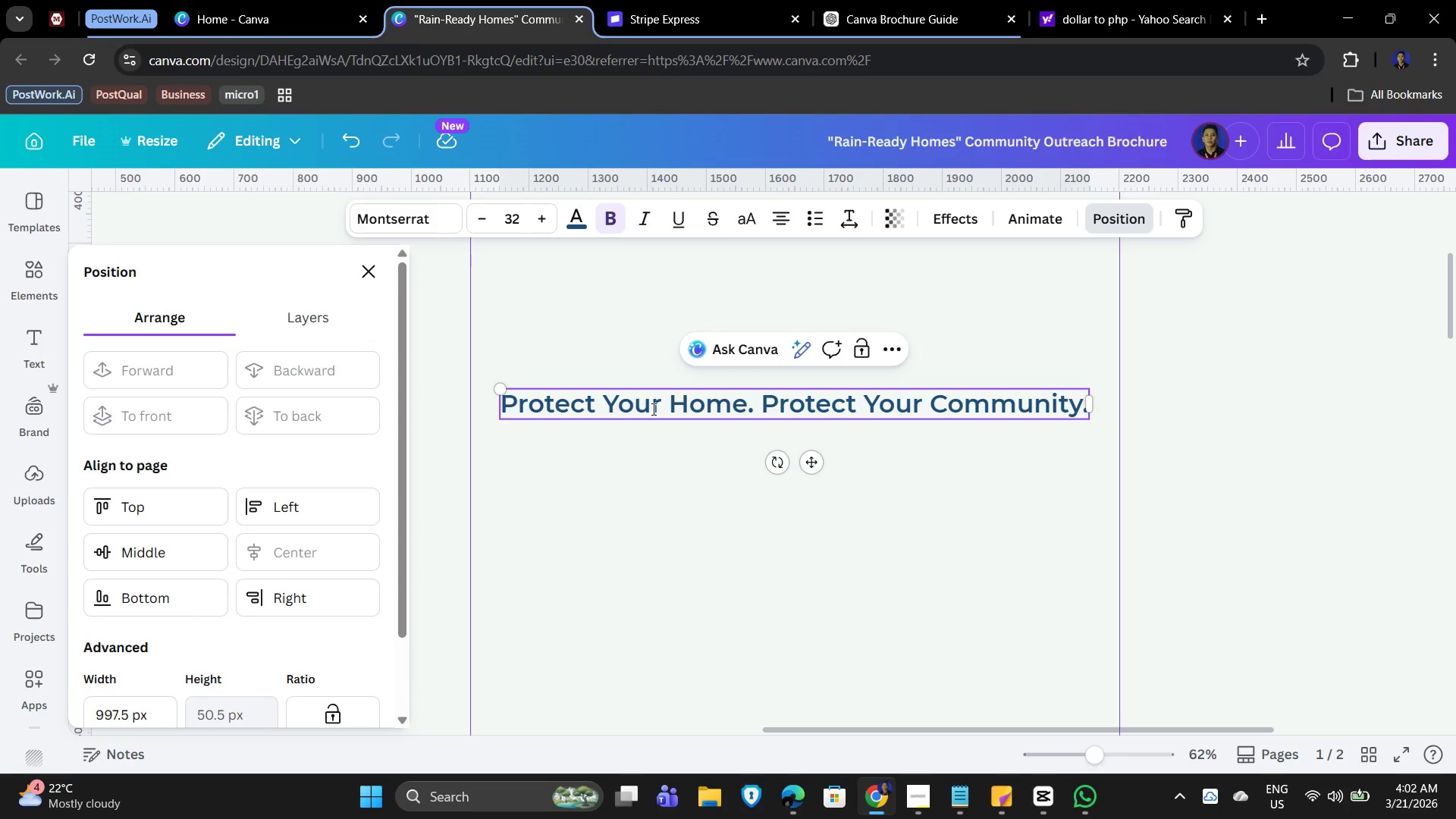 
left_click([643, 539])
 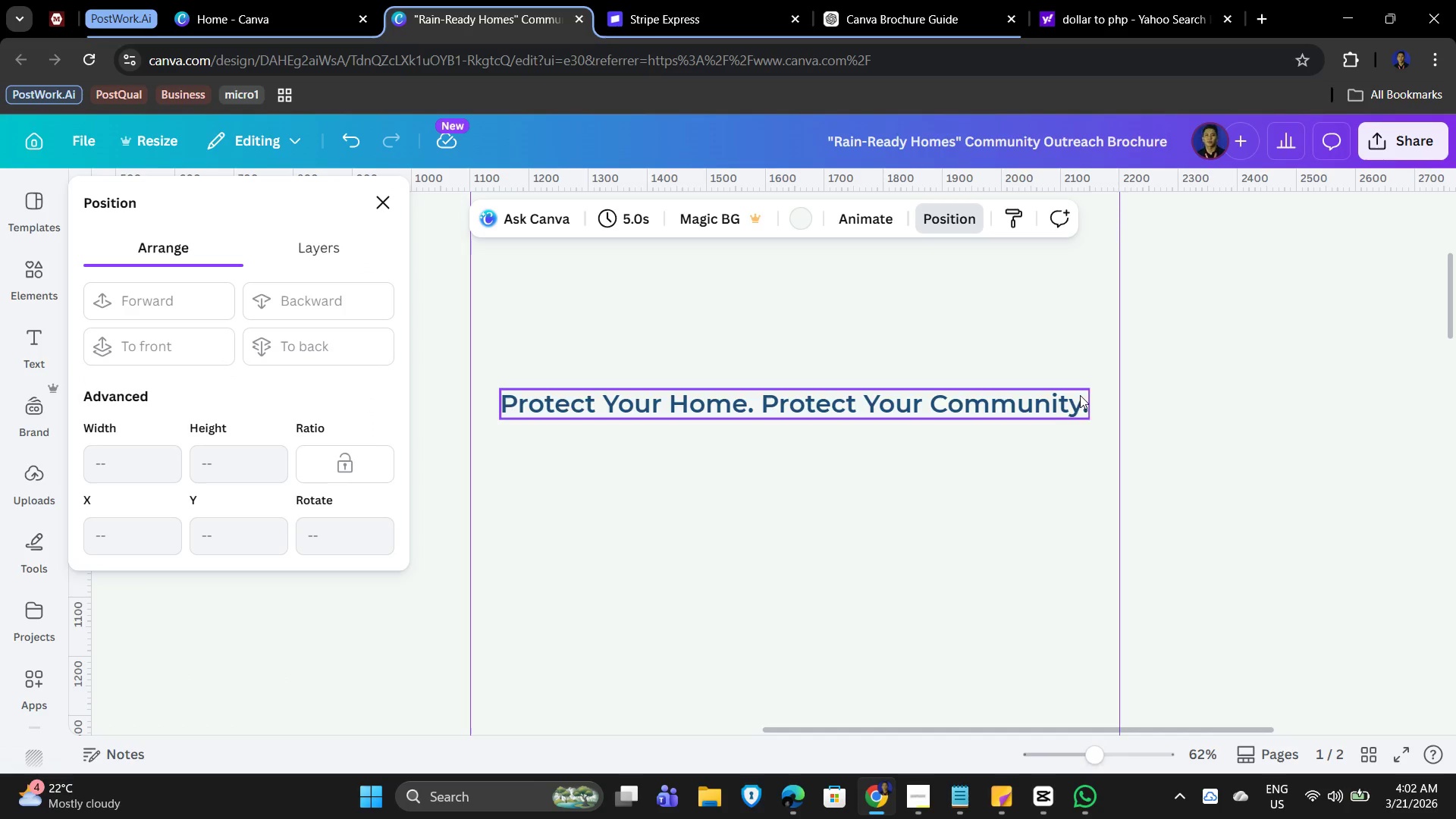 
left_click([787, 617])
 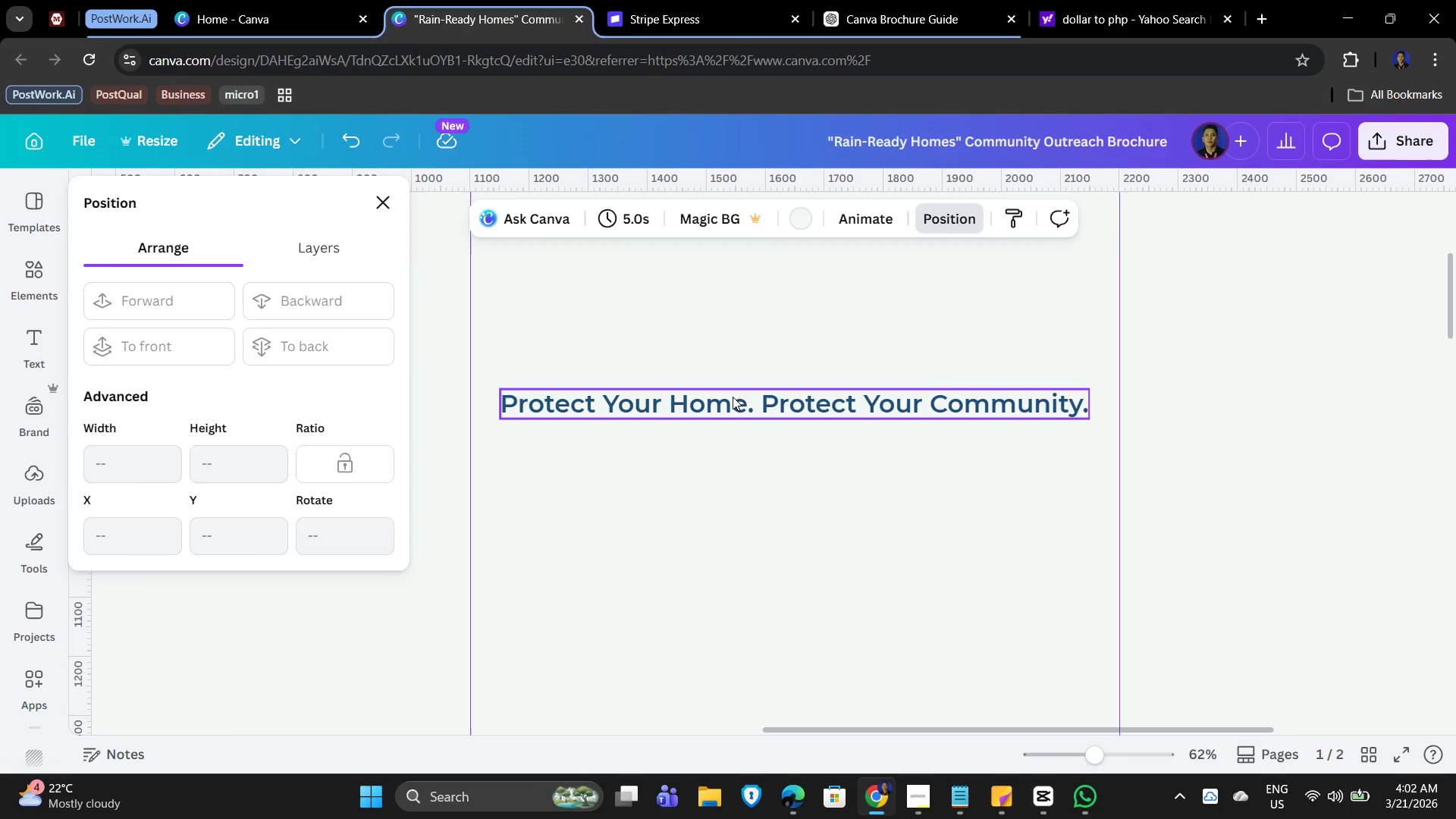 
left_click([729, 396])
 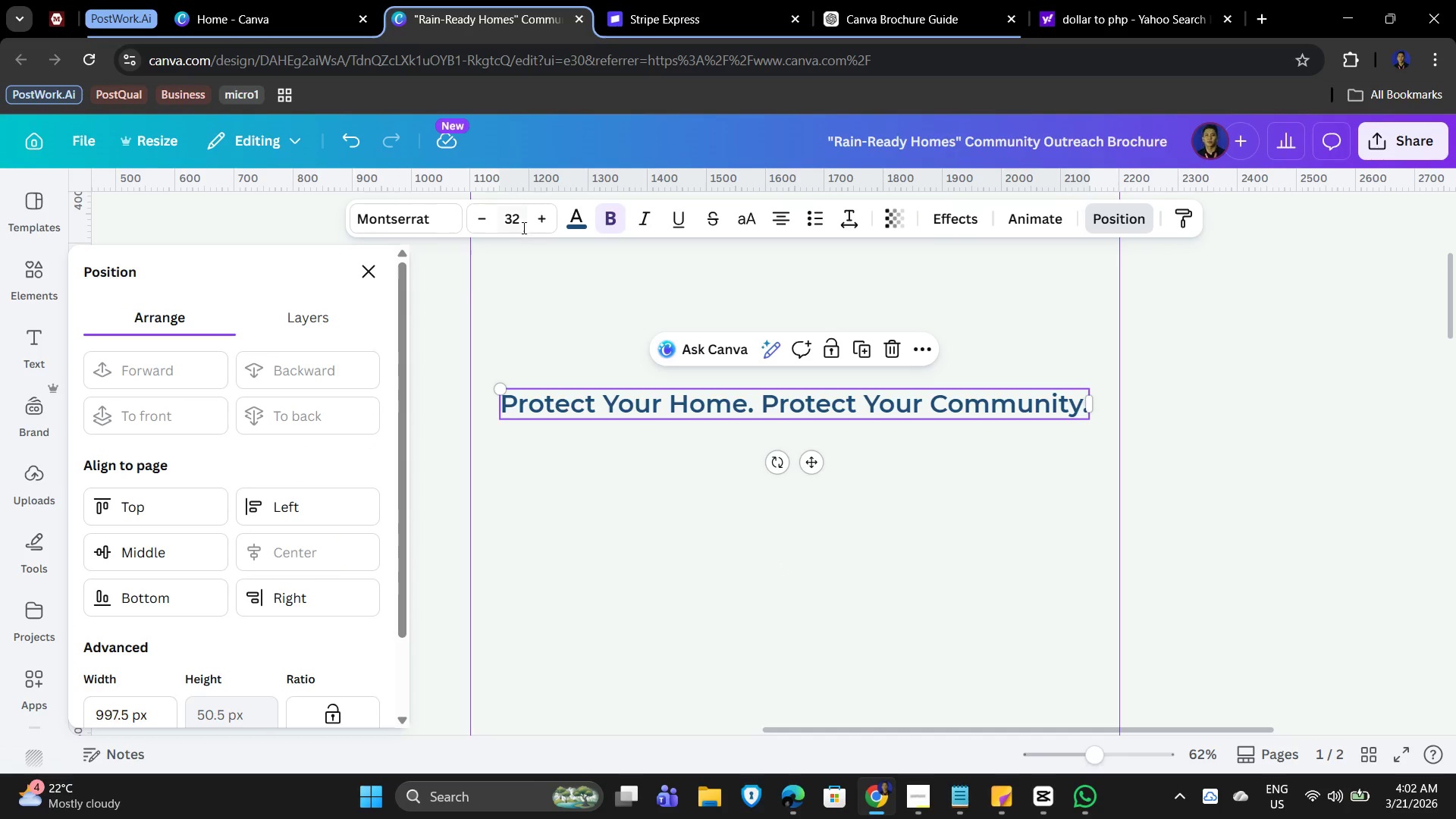 
left_click([518, 219])
 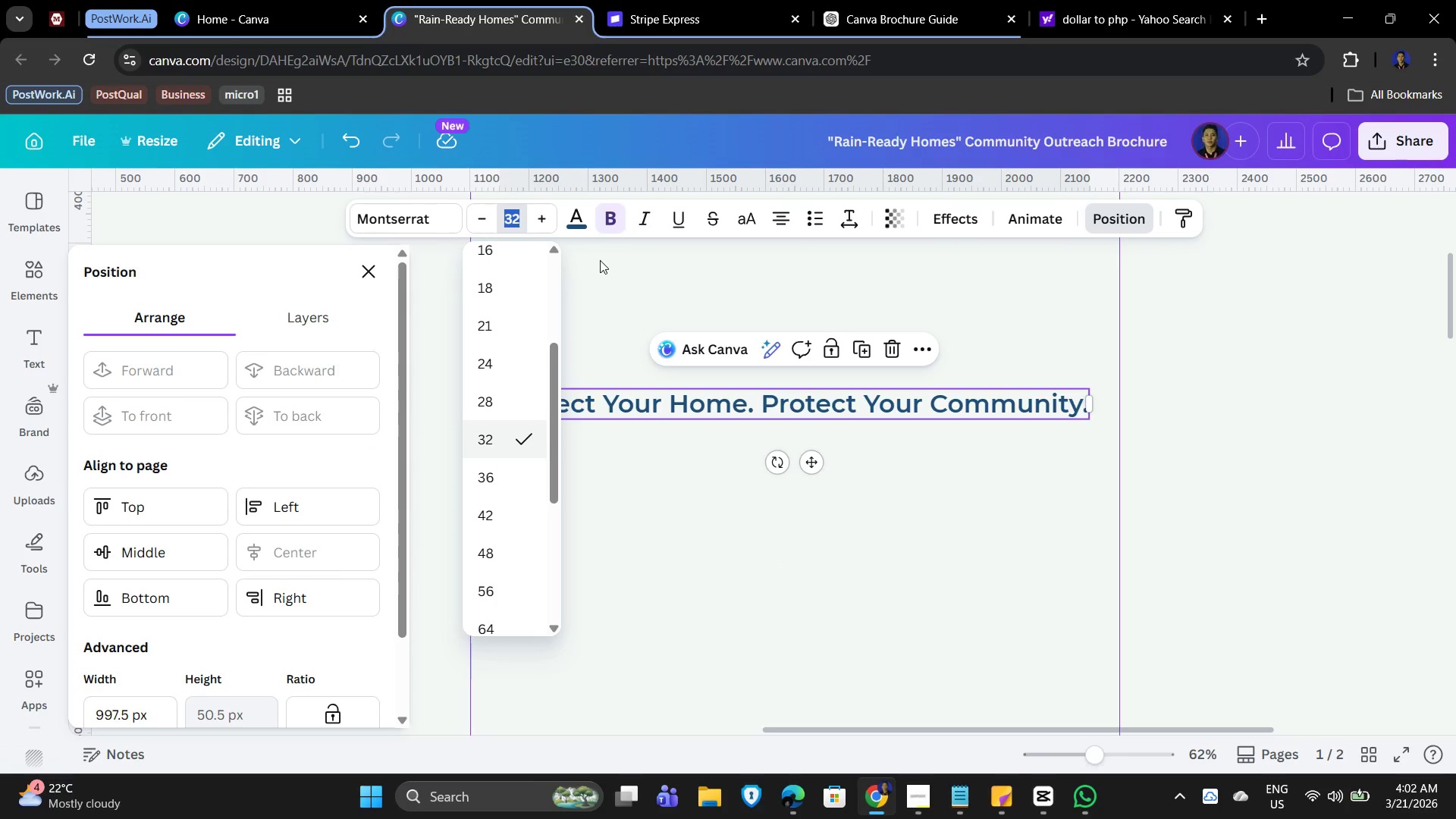 
key(Numpad2)
 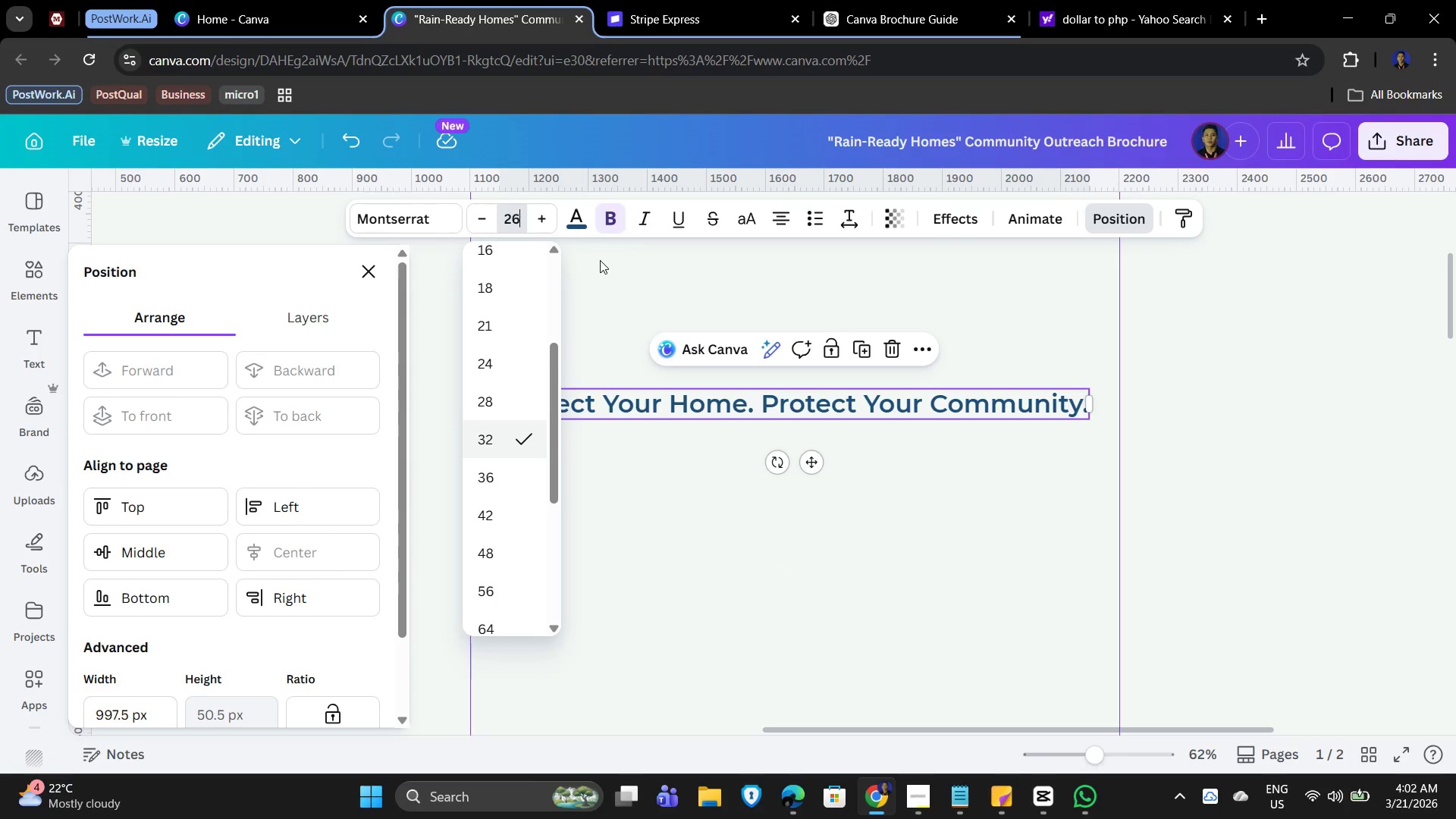 
key(Numpad6)
 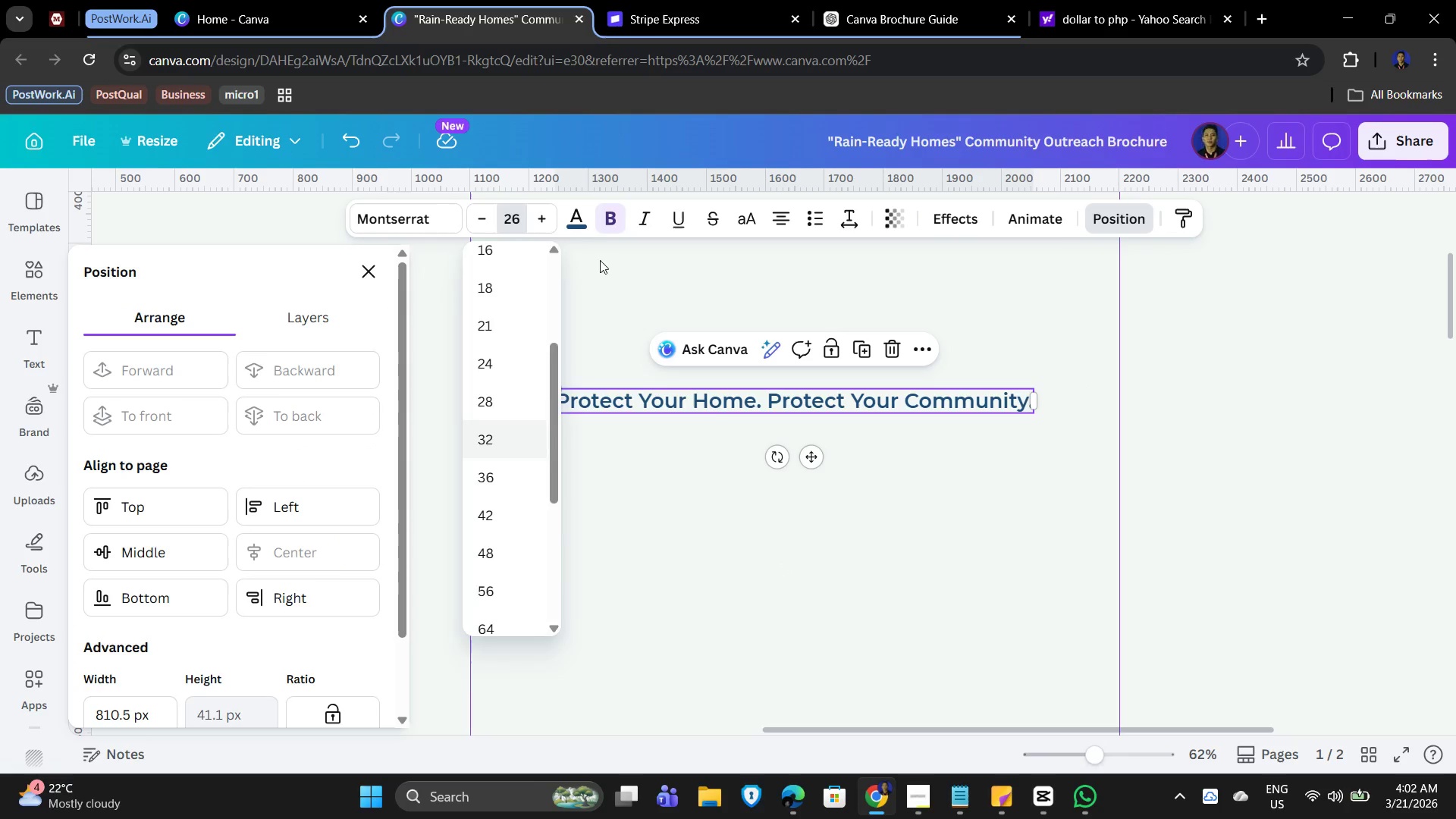 
key(NumpadEnter)
 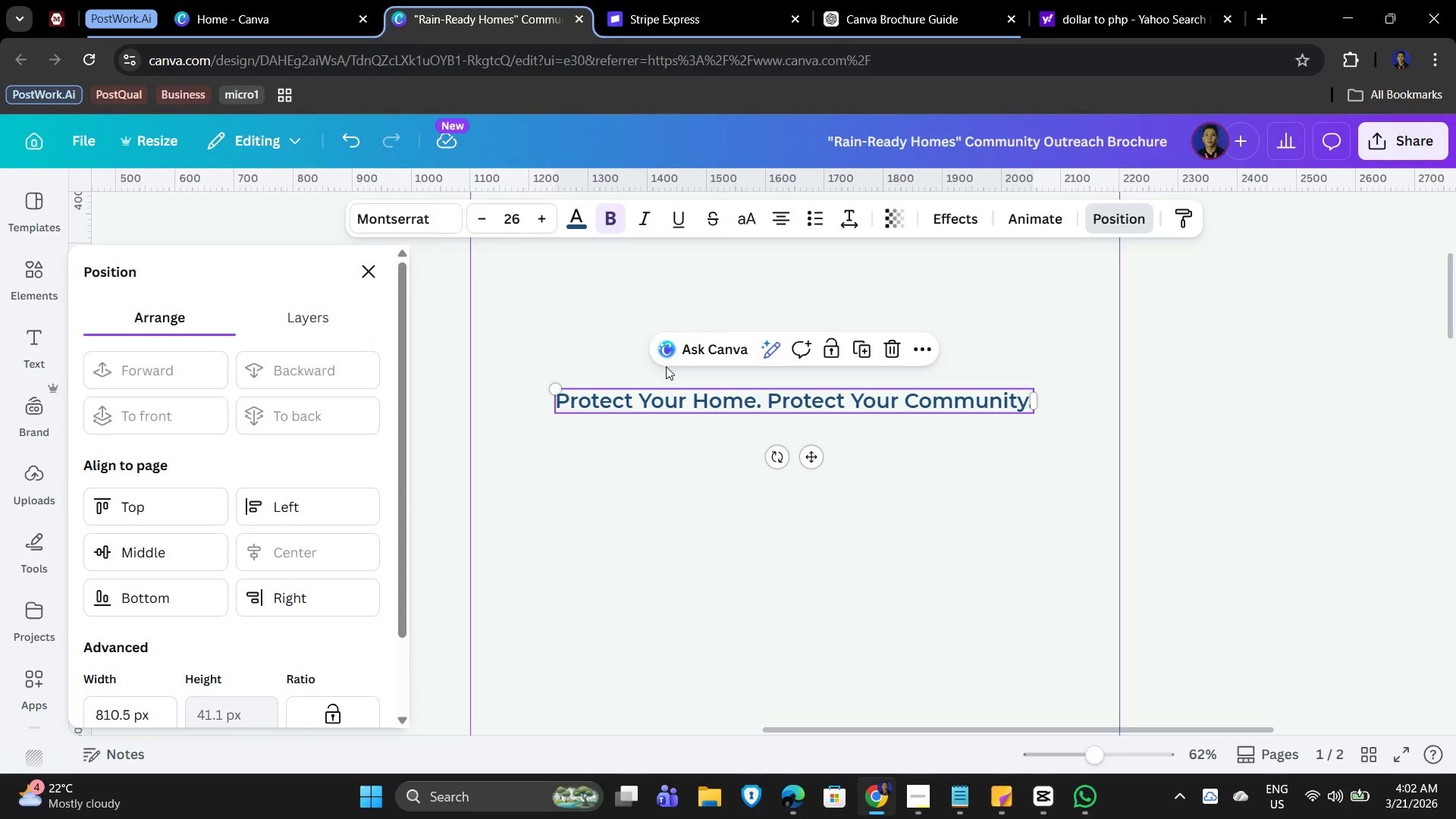 
wait(9.5)
 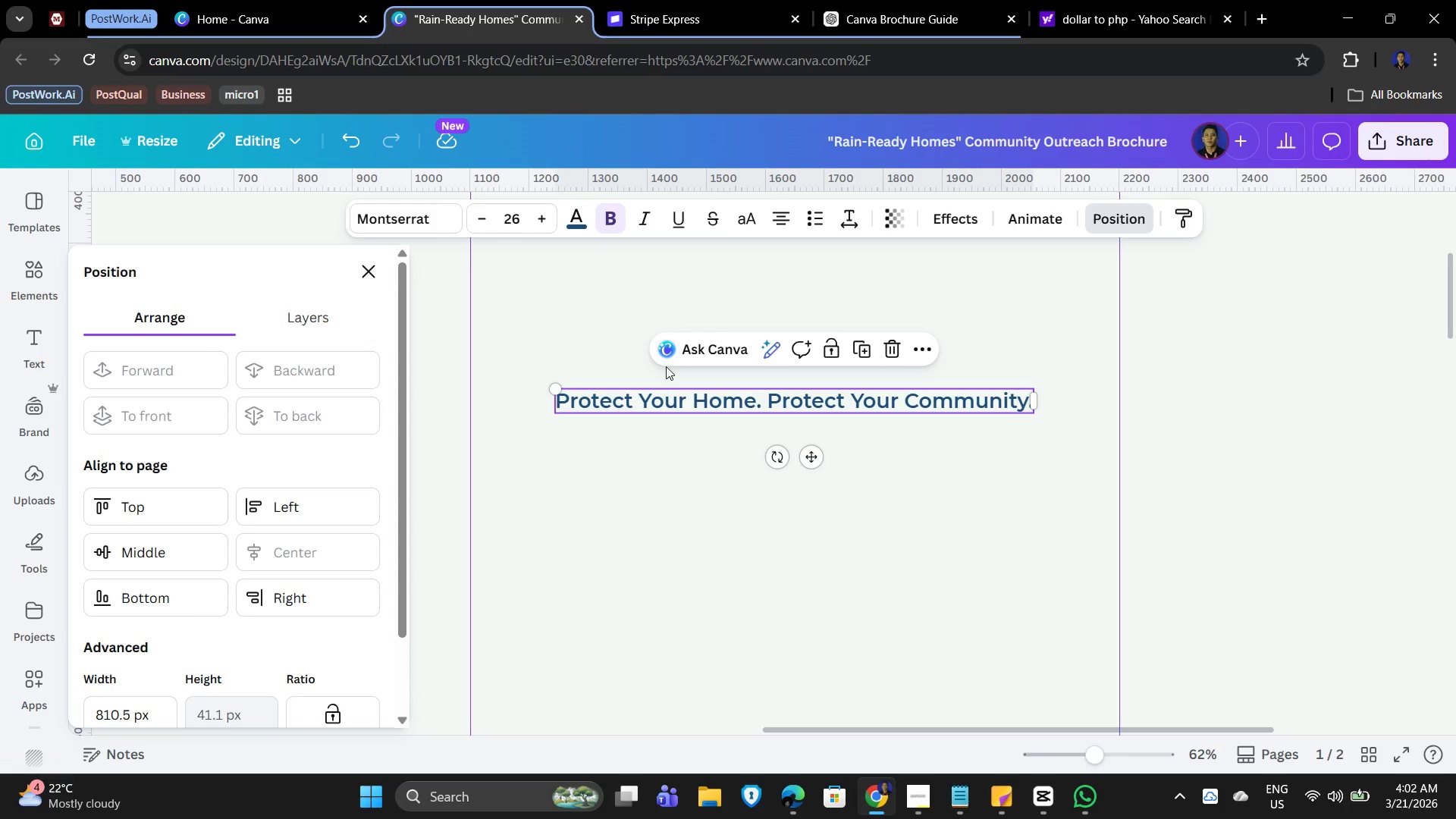 
left_click([811, 401])
 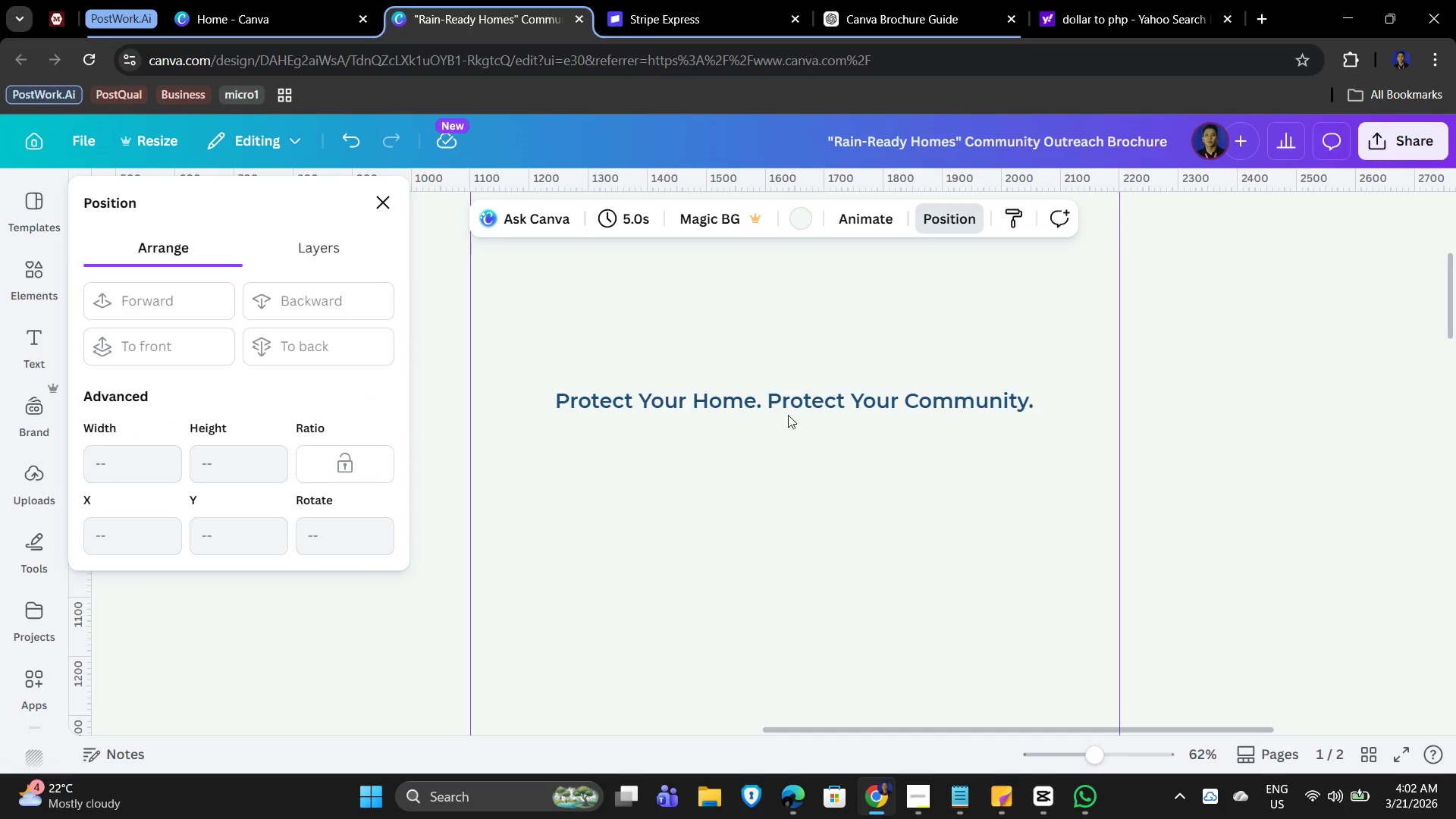 
left_click([742, 401])
 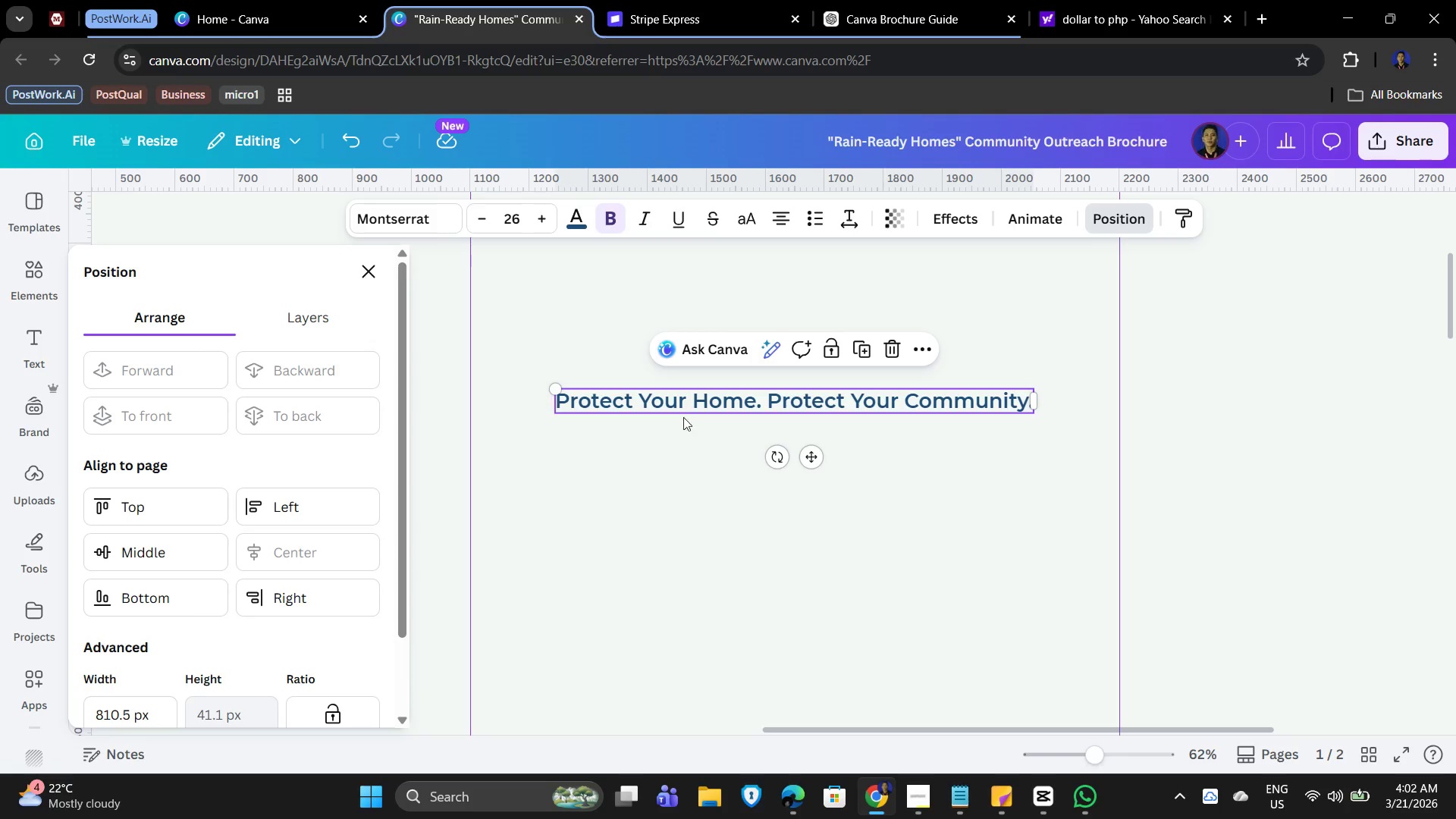 
scroll: coordinate [195, 614], scroll_direction: down, amount: 5.0
 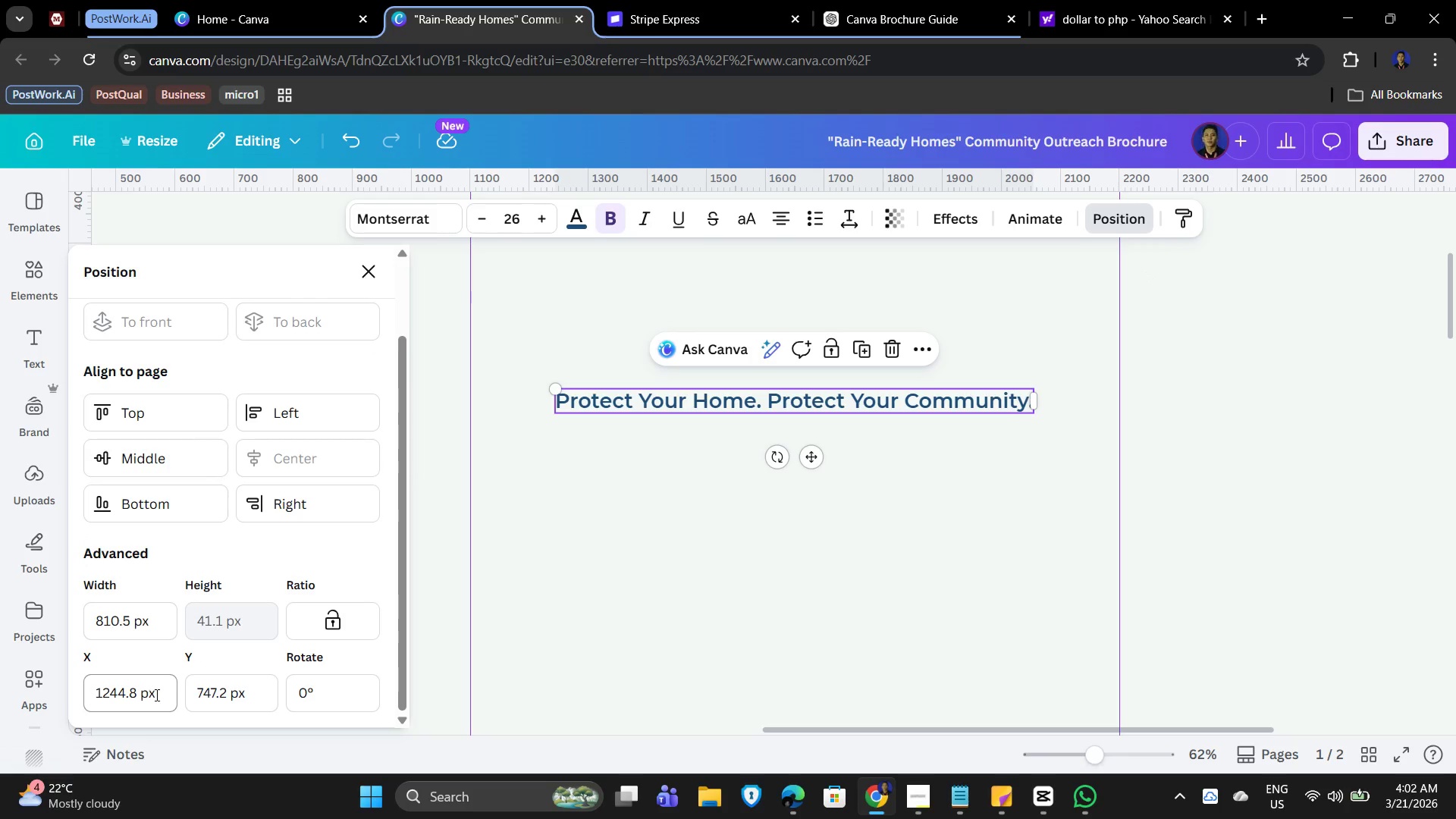 
left_click([158, 695])
 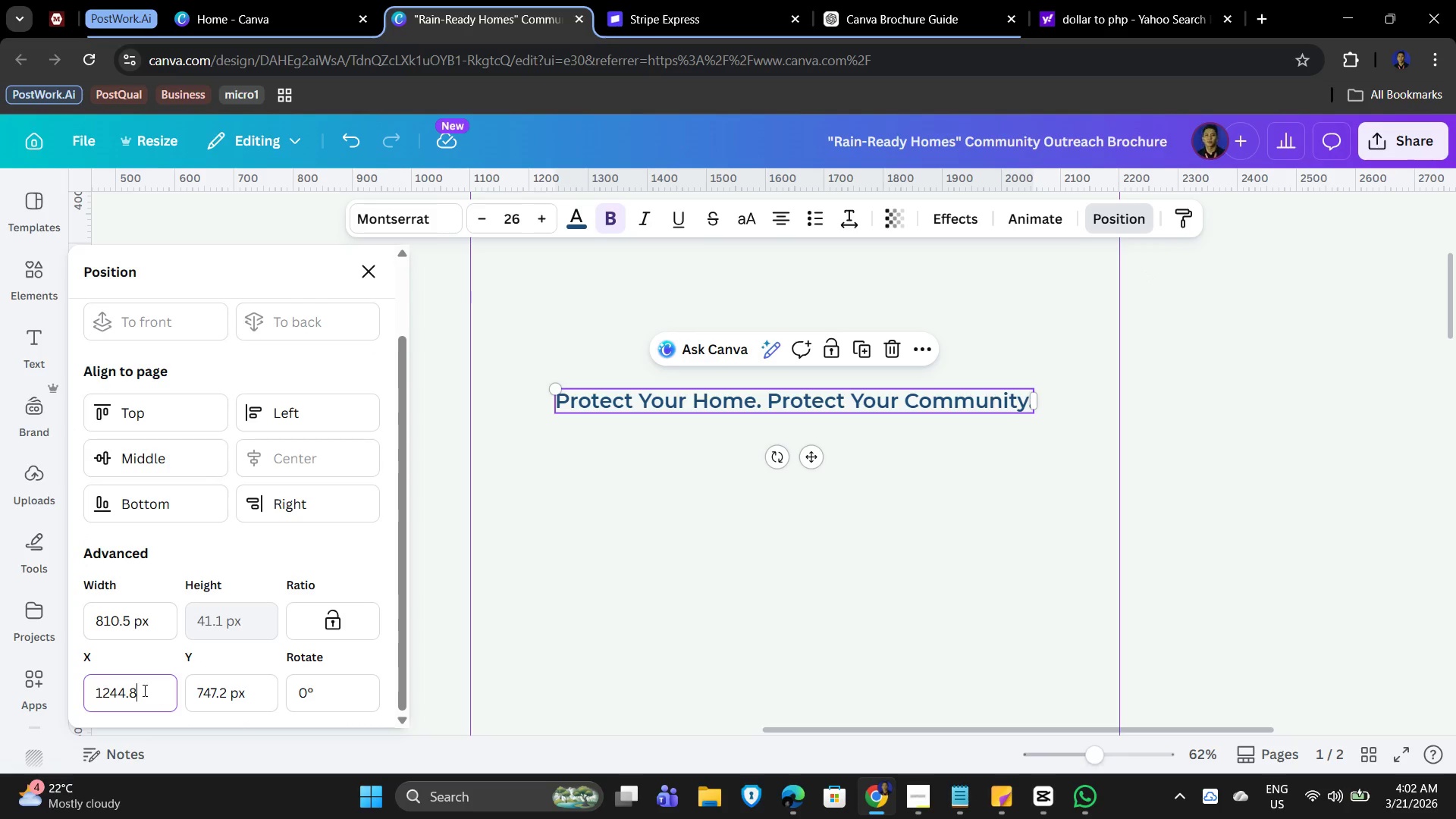 
left_click_drag(start_coordinate=[158, 693], to_coordinate=[49, 684])
 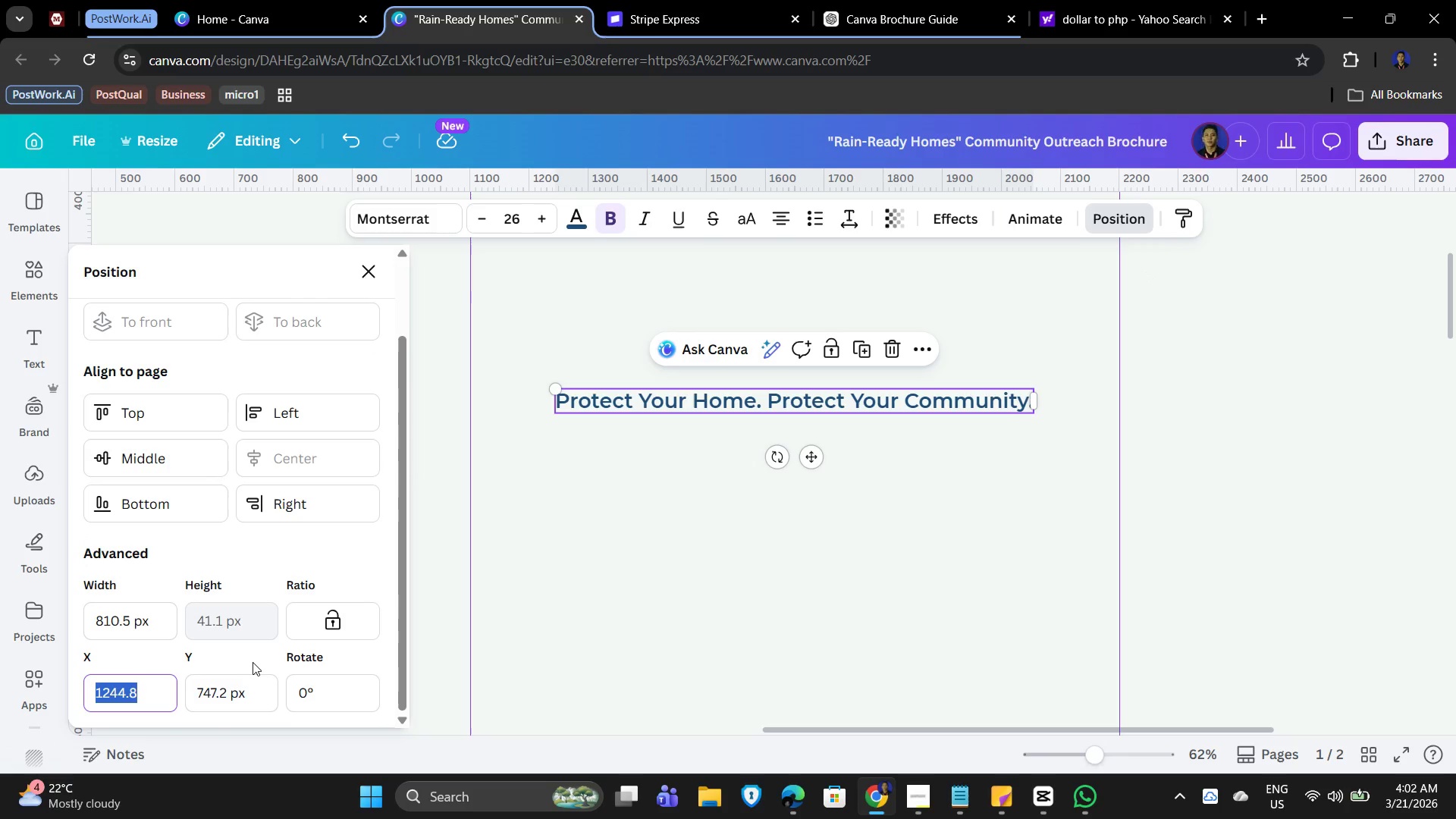 
key(Numpad2)
 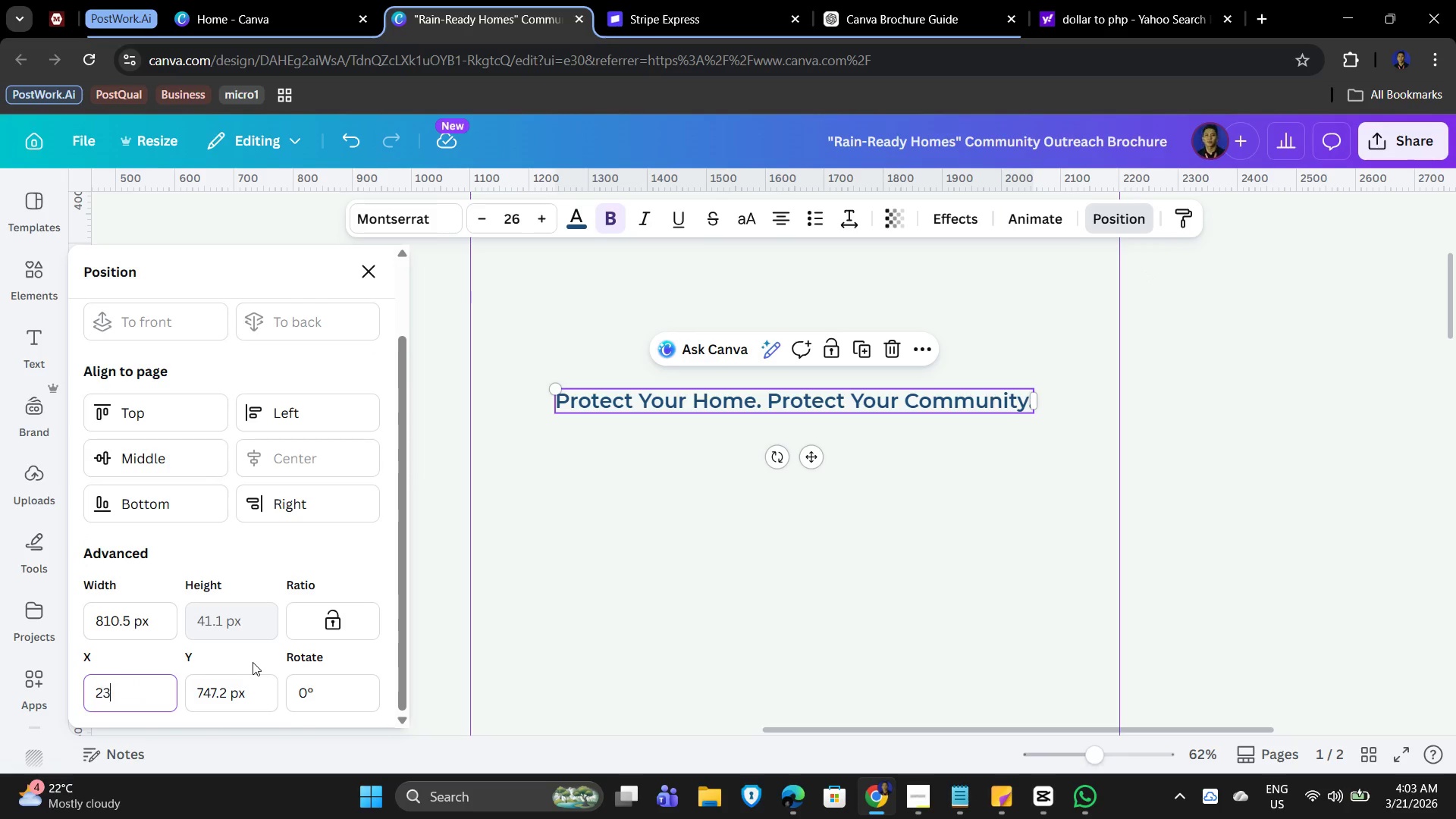 
key(Numpad3)
 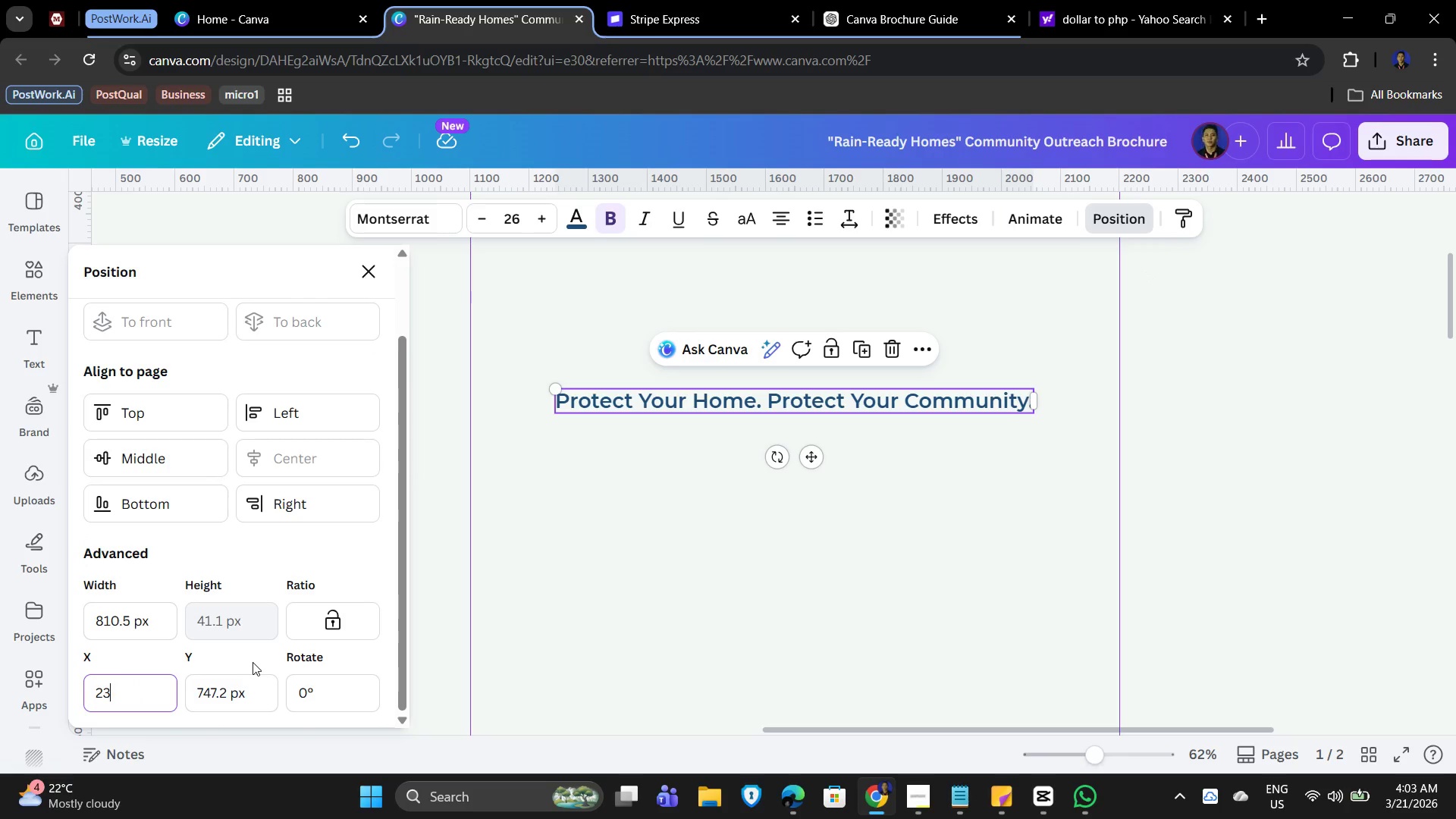 
key(Numpad5)
 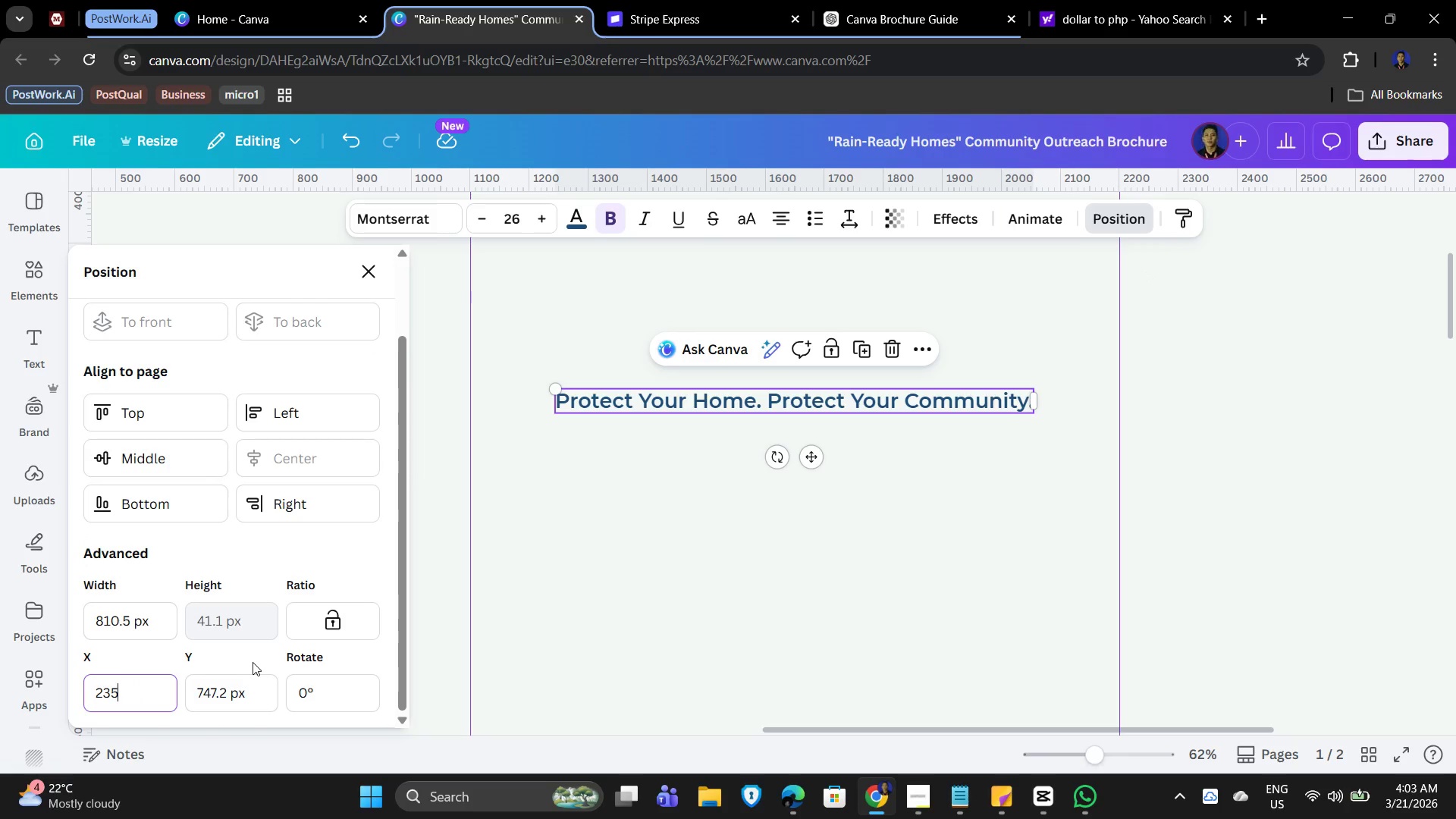 
key(Numpad0)
 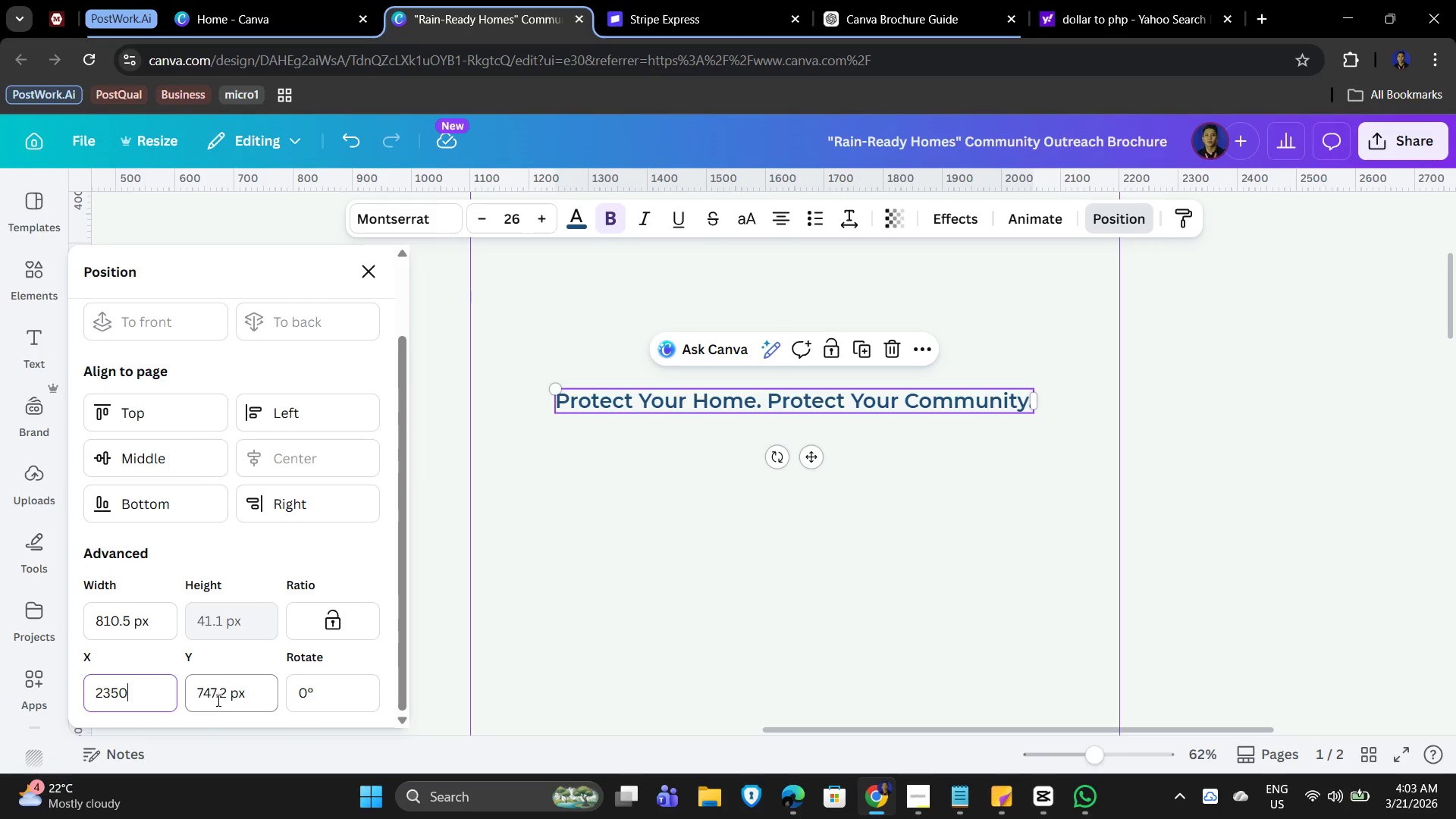 
left_click_drag(start_coordinate=[246, 692], to_coordinate=[182, 689])
 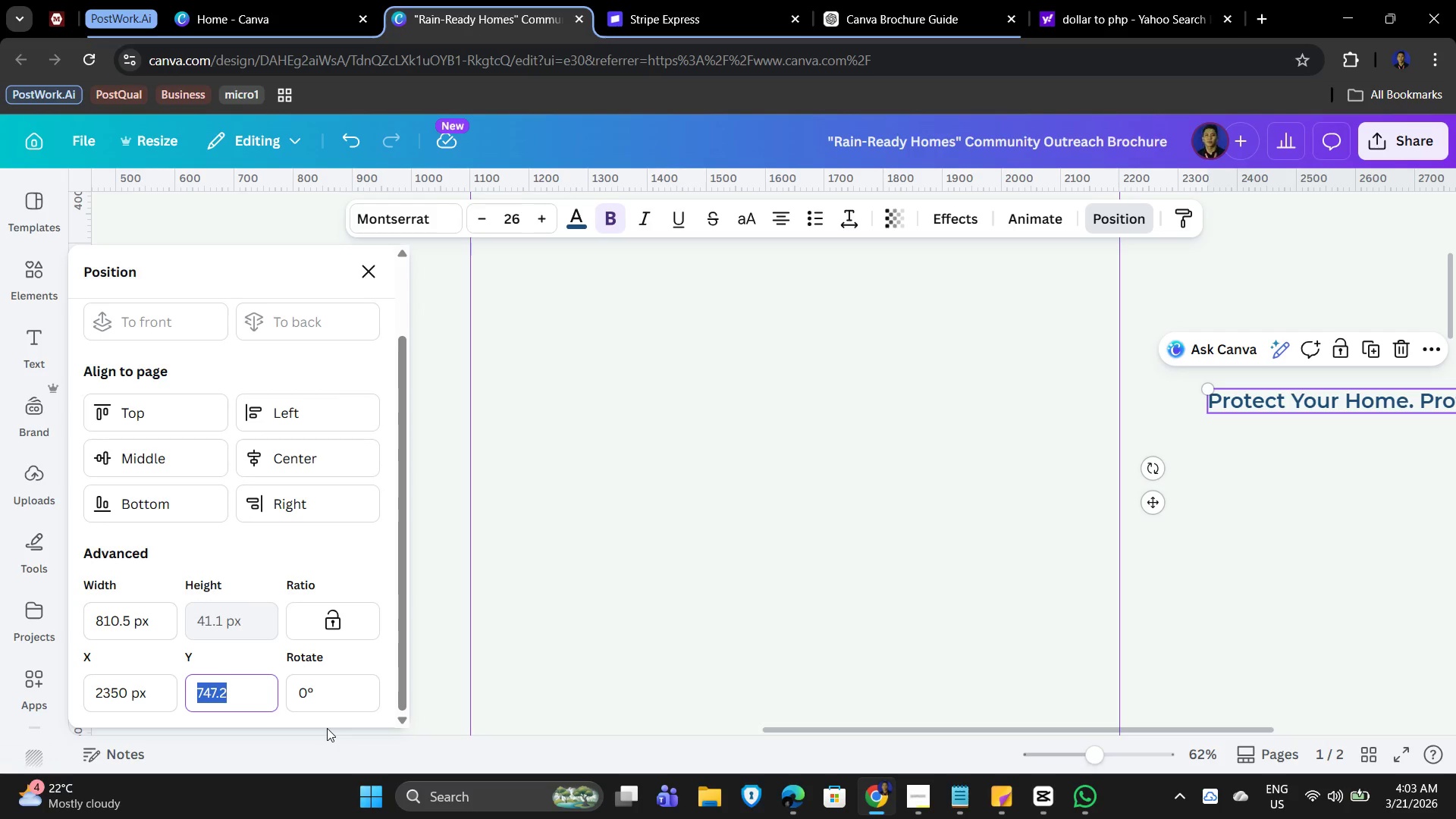 
key(Numpad4)
 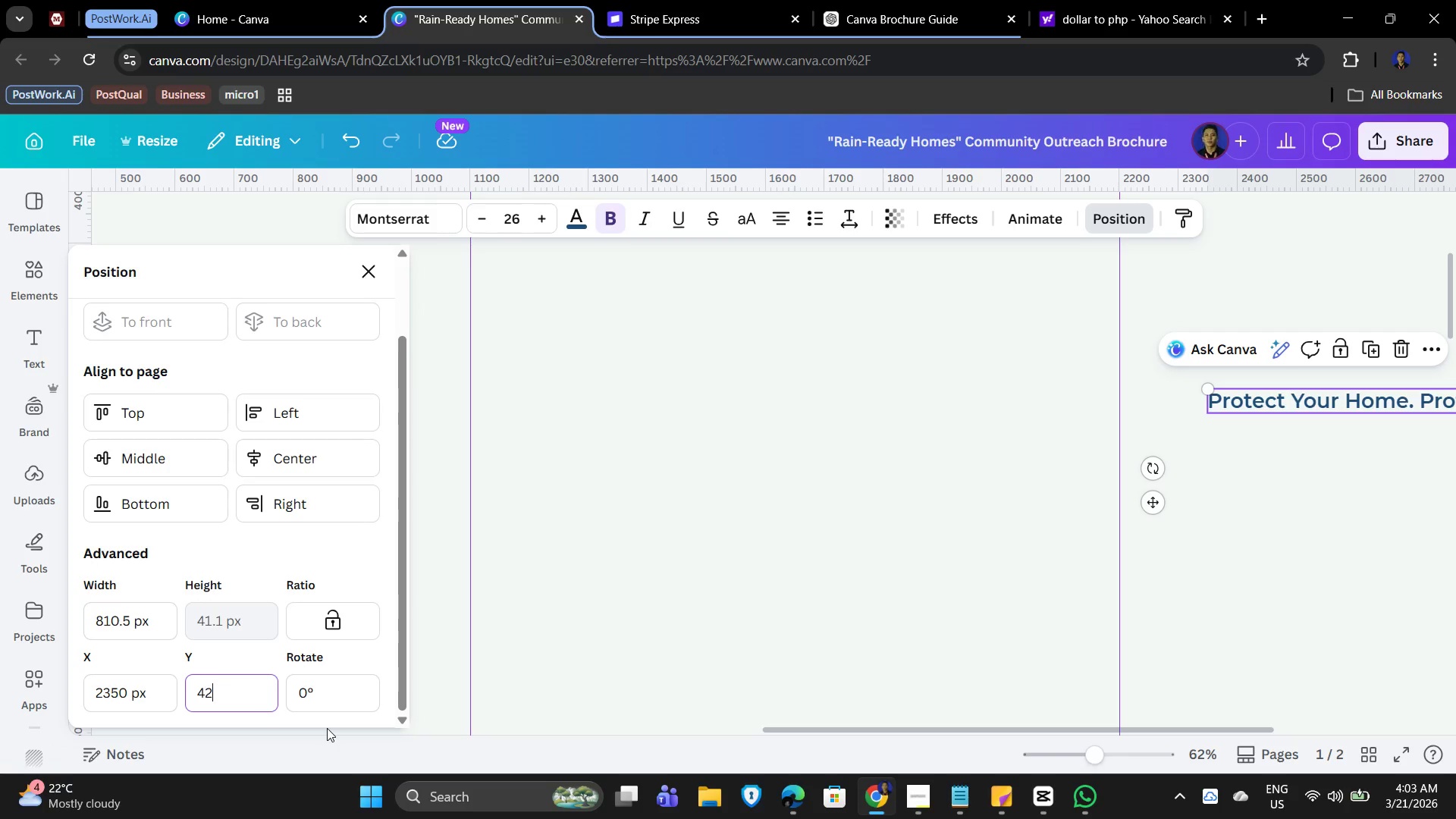 
key(Numpad2)
 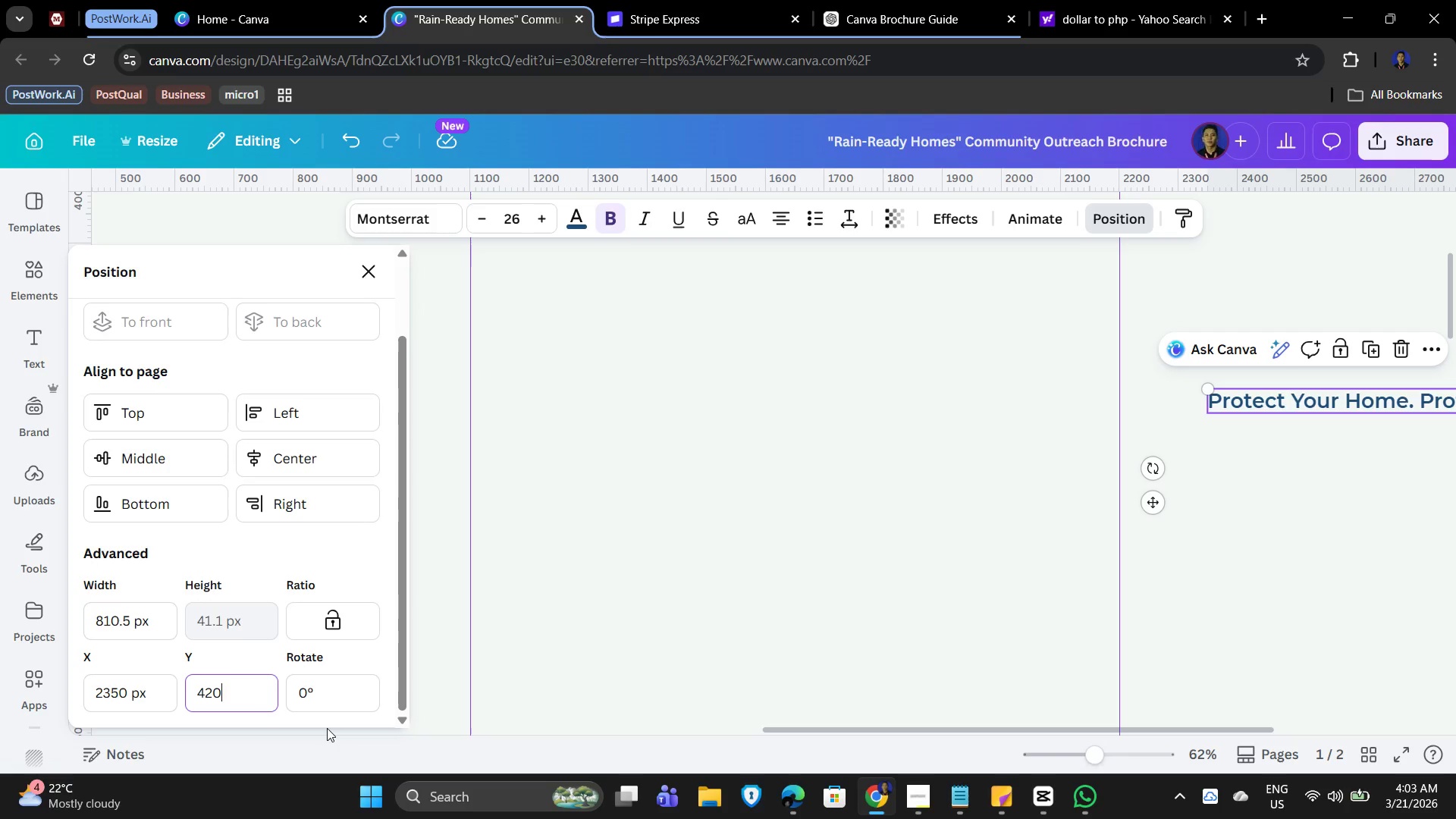 
key(Numpad0)
 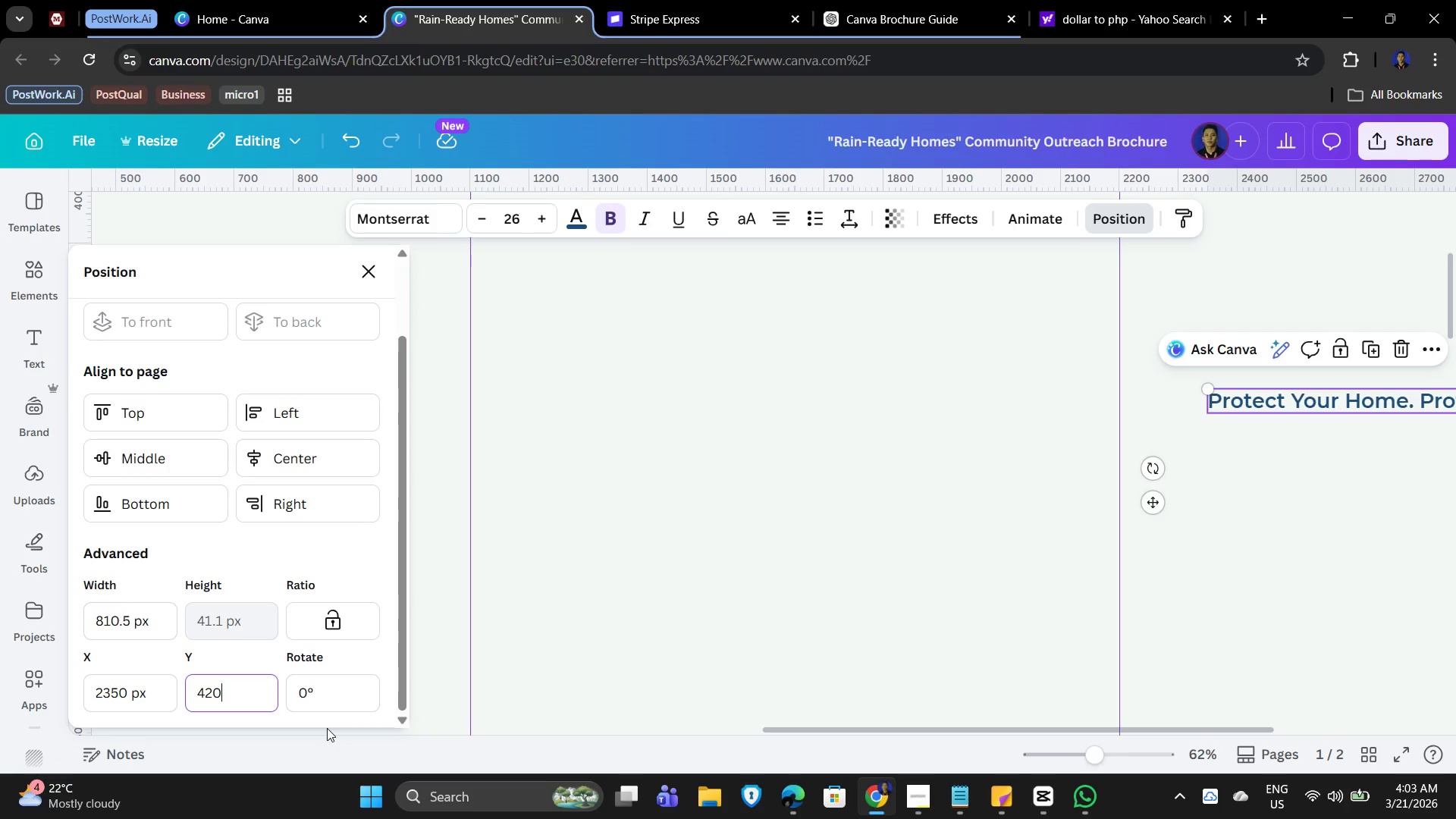 
key(NumpadEnter)
 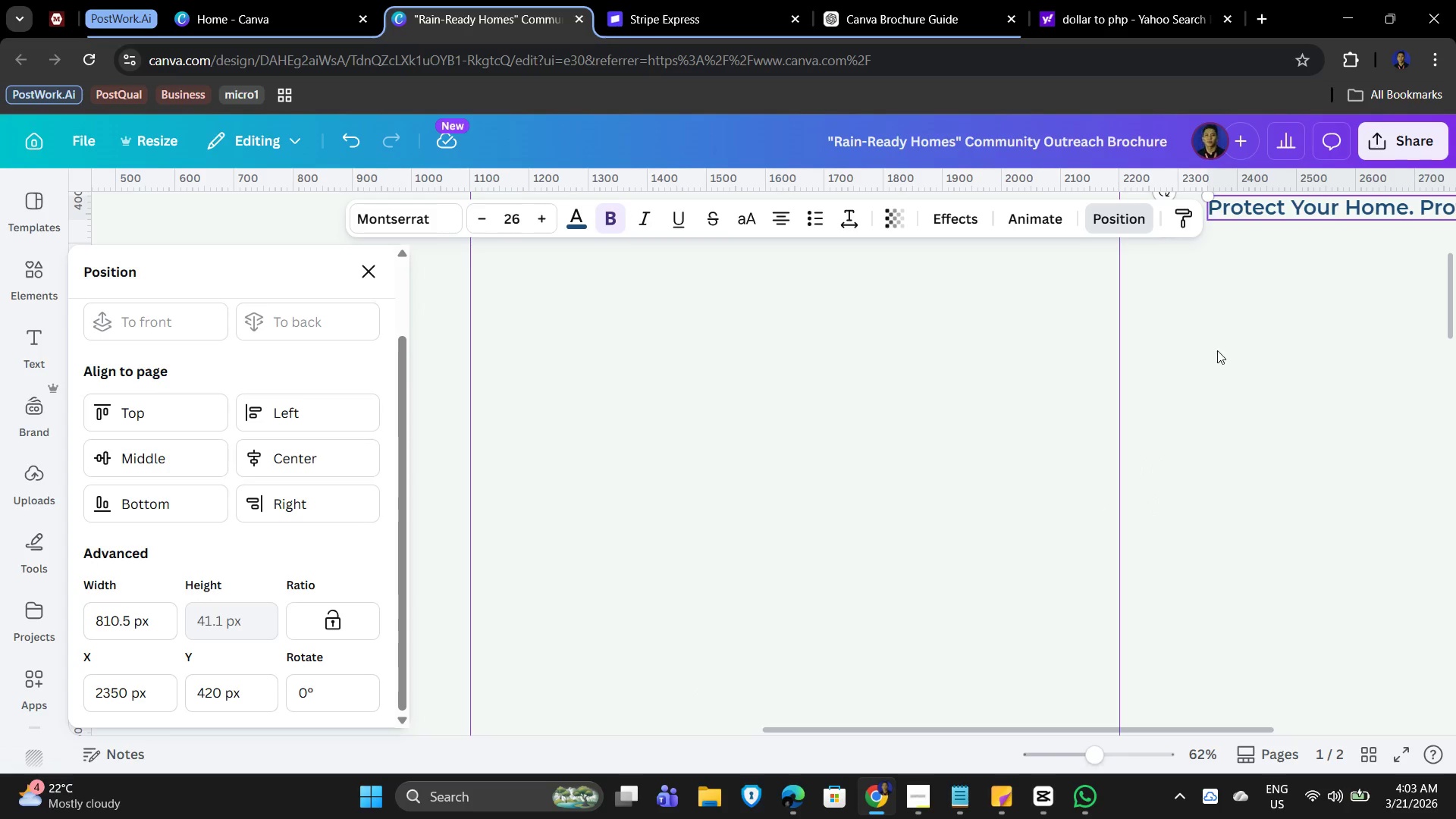 
left_click([1230, 360])
 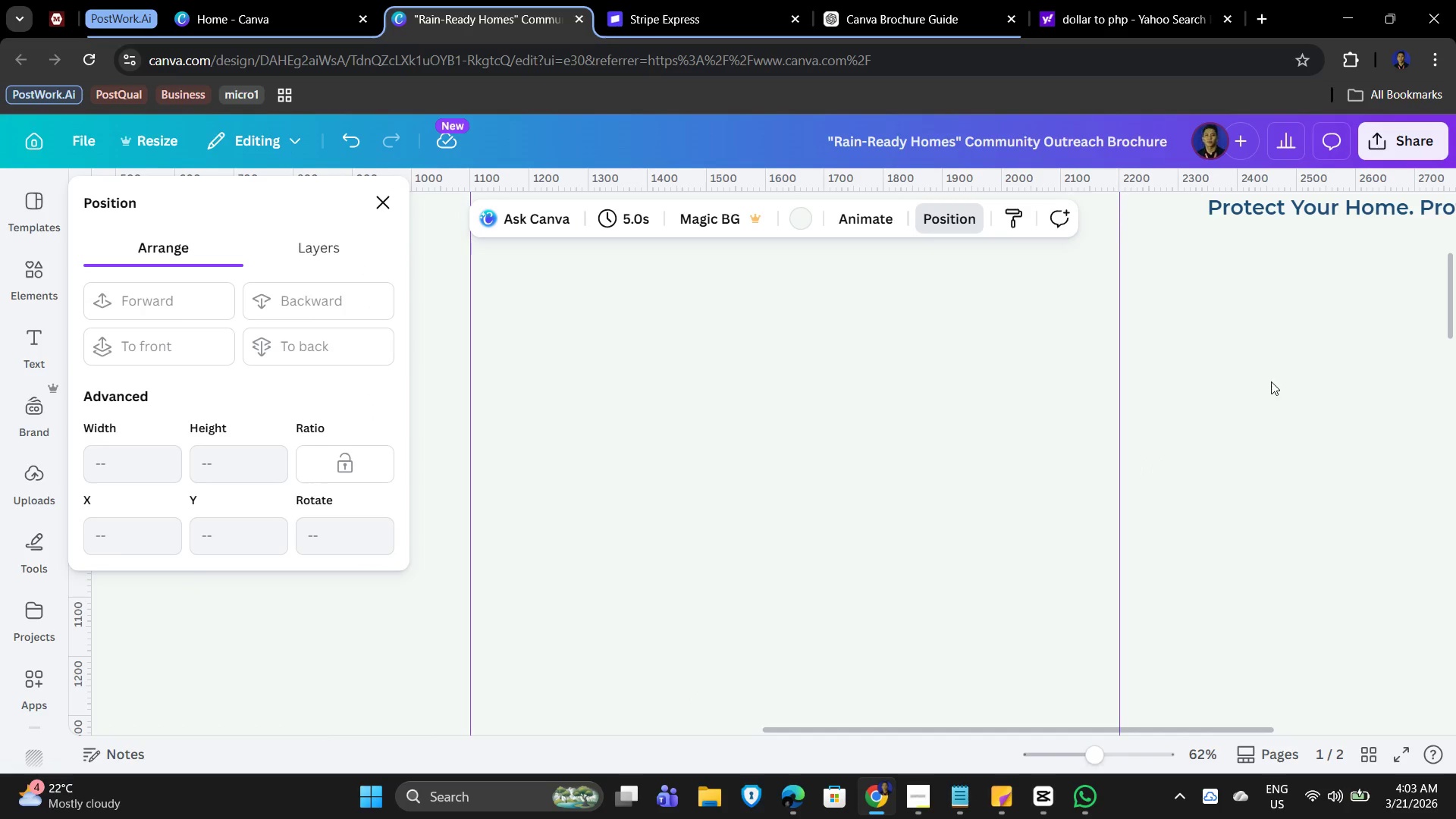 
scroll: coordinate [1280, 403], scroll_direction: up, amount: 4.0
 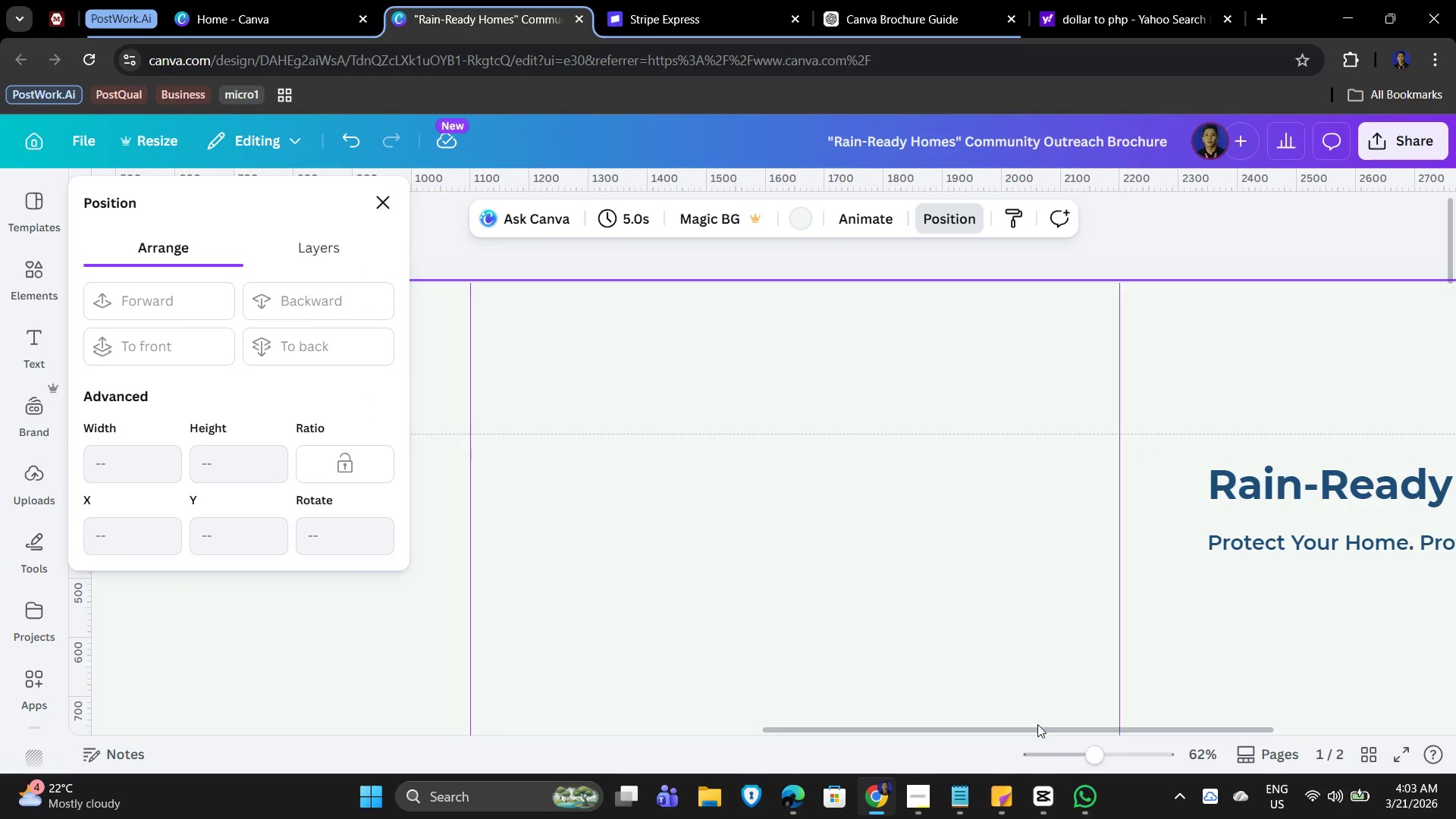 
left_click_drag(start_coordinate=[1033, 729], to_coordinate=[1243, 755])
 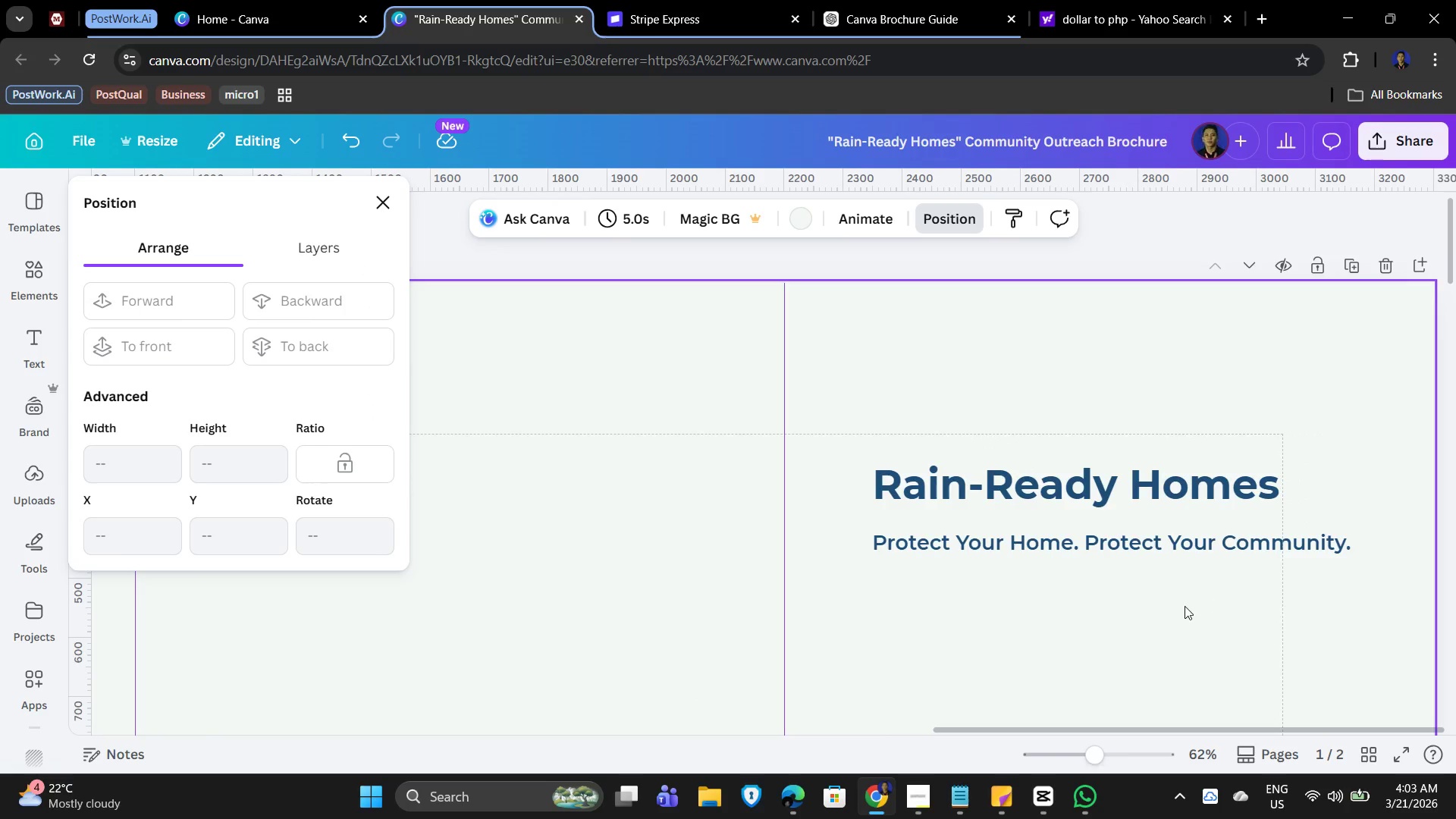 
left_click([1172, 610])
 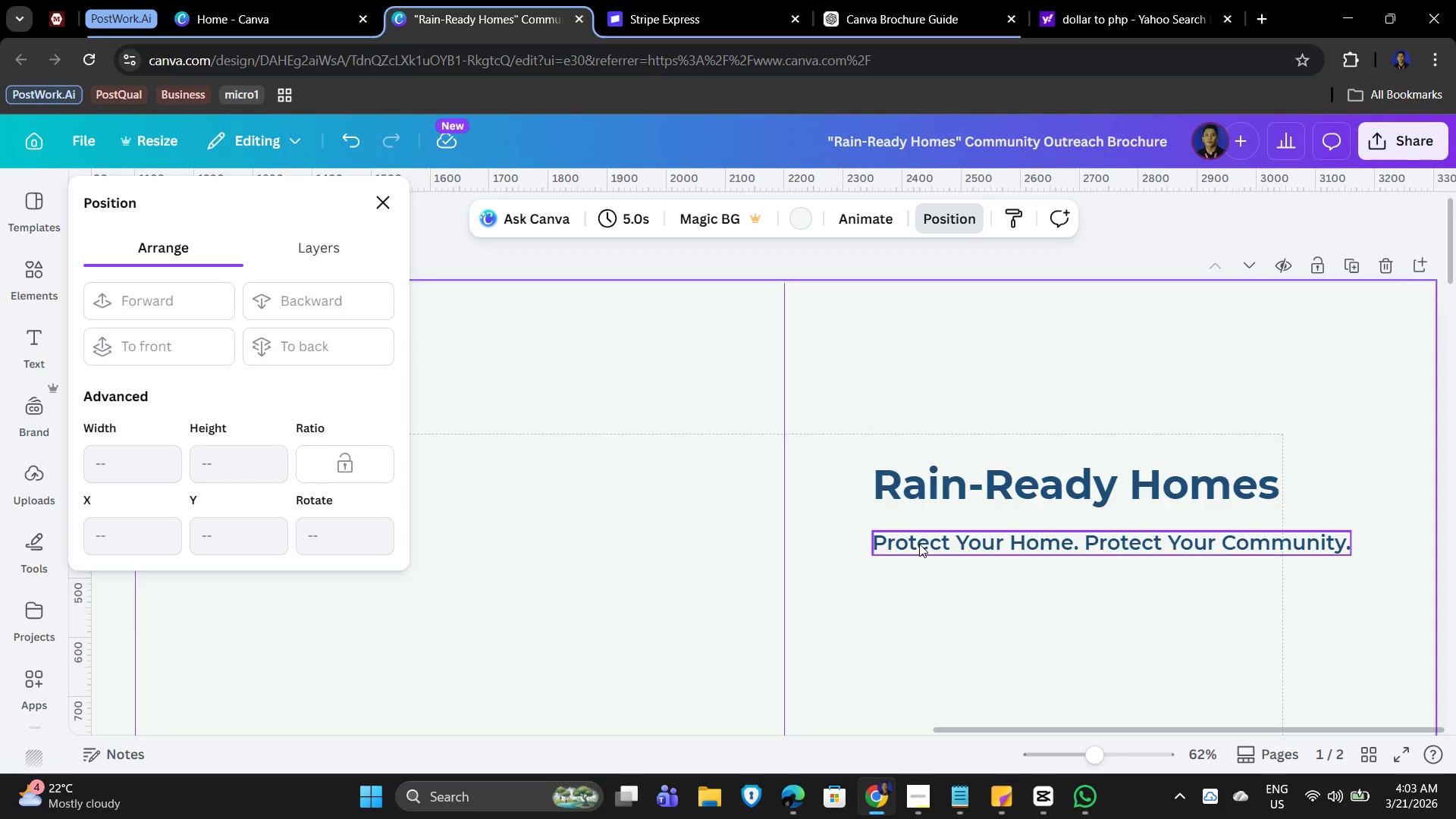 
left_click([929, 481])
 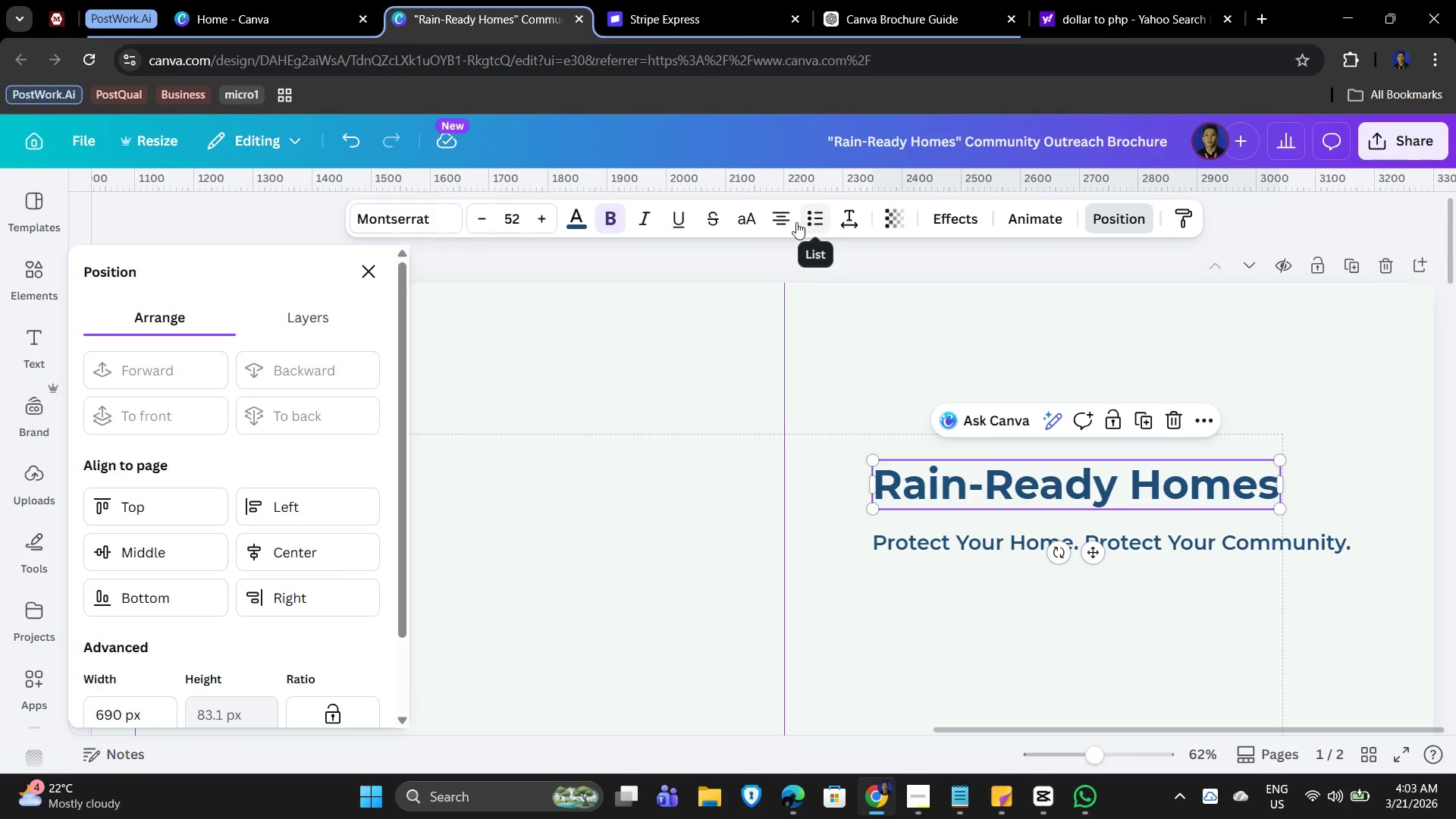 
left_click([786, 218])
 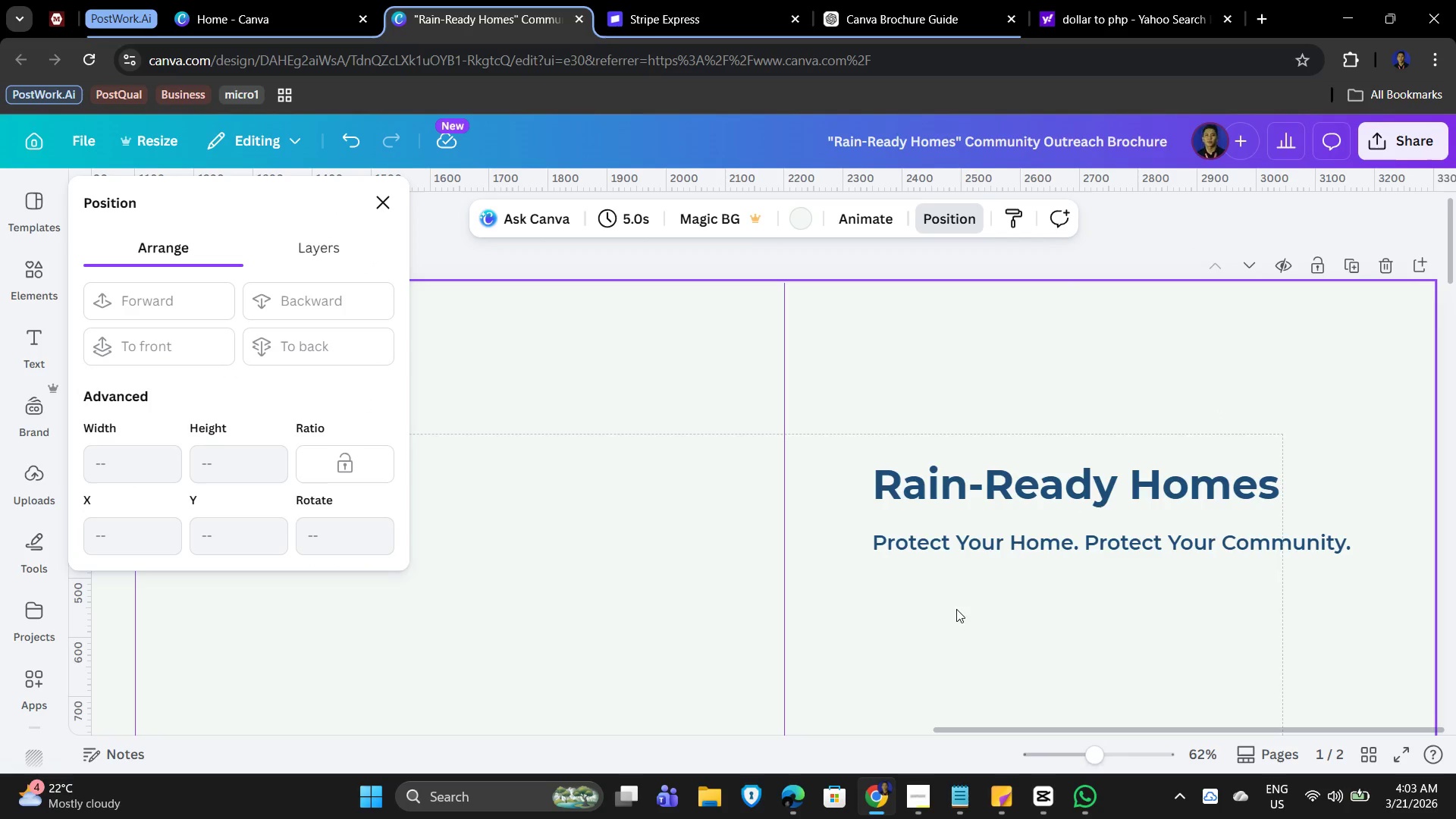 
left_click([958, 548])
 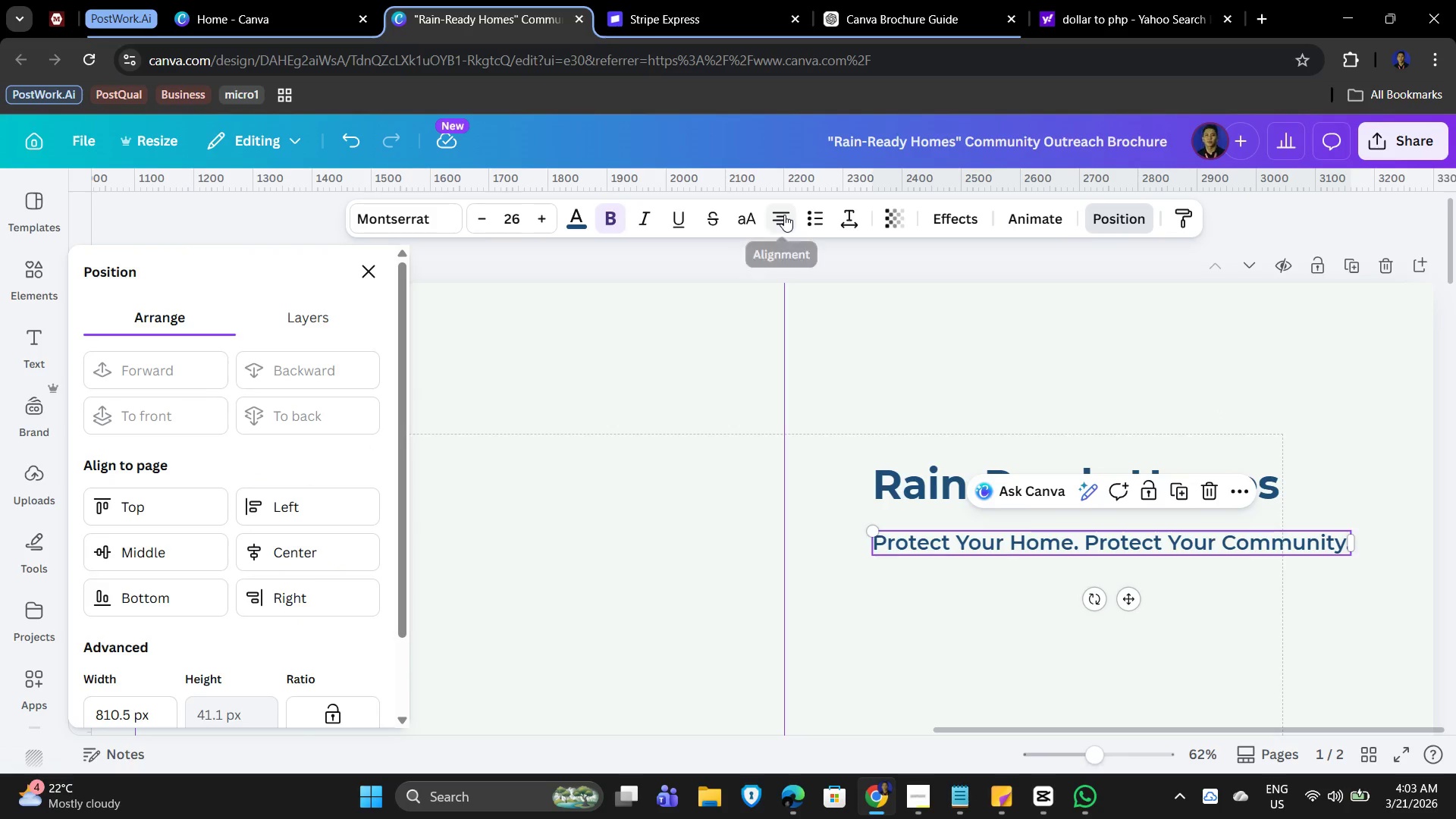 
left_click([784, 215])
 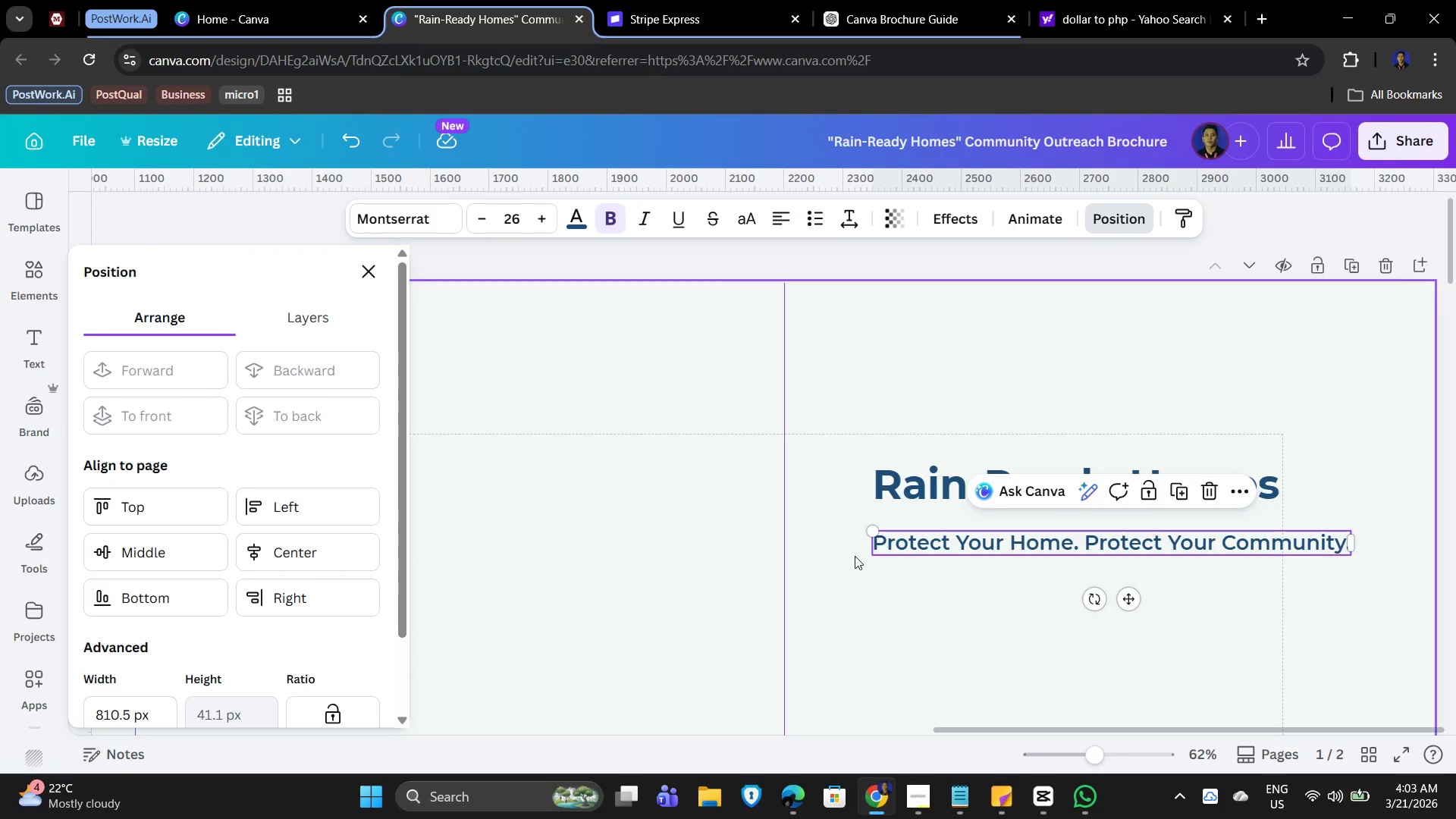 
left_click([861, 564])
 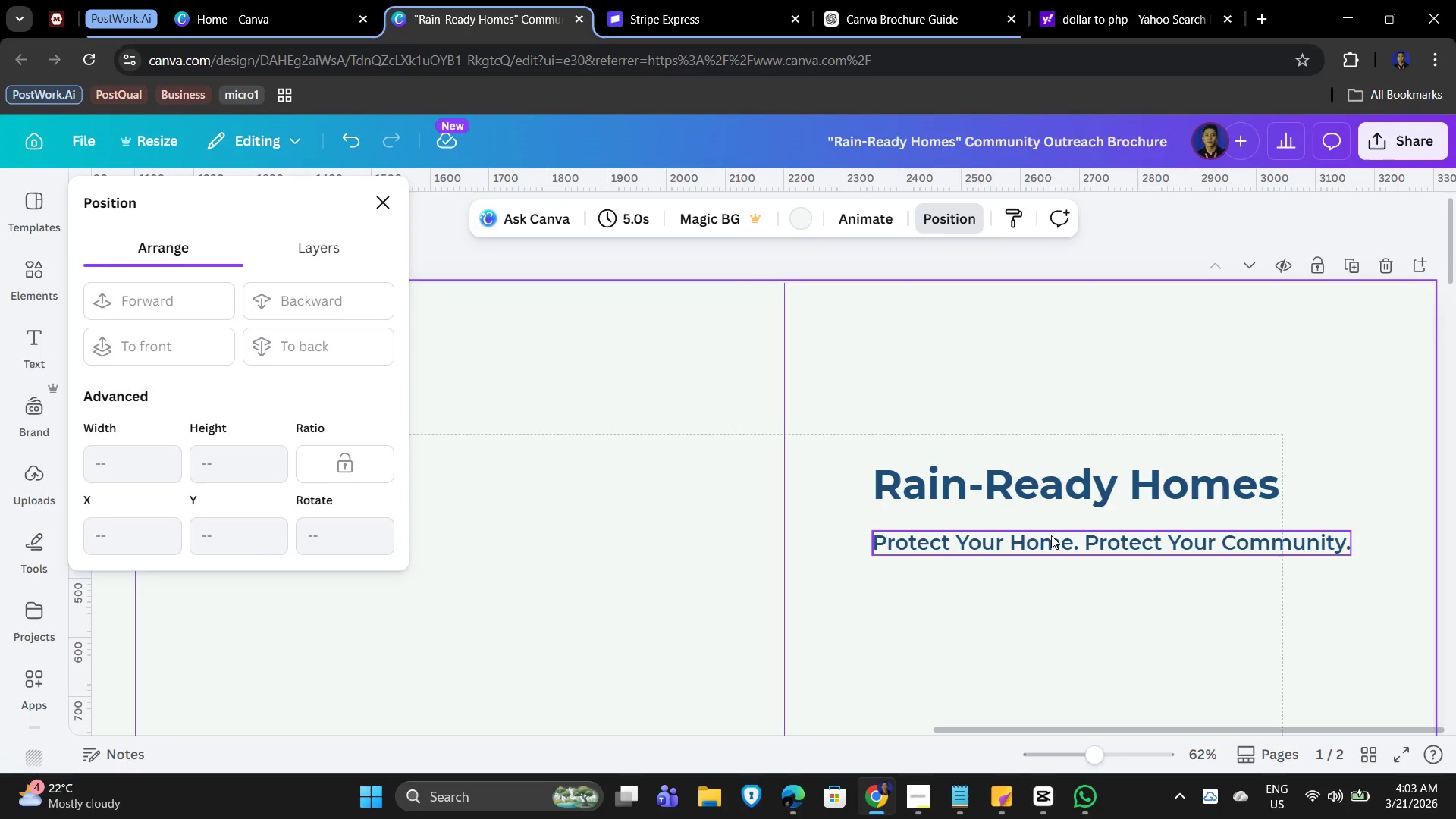 
left_click([1050, 534])
 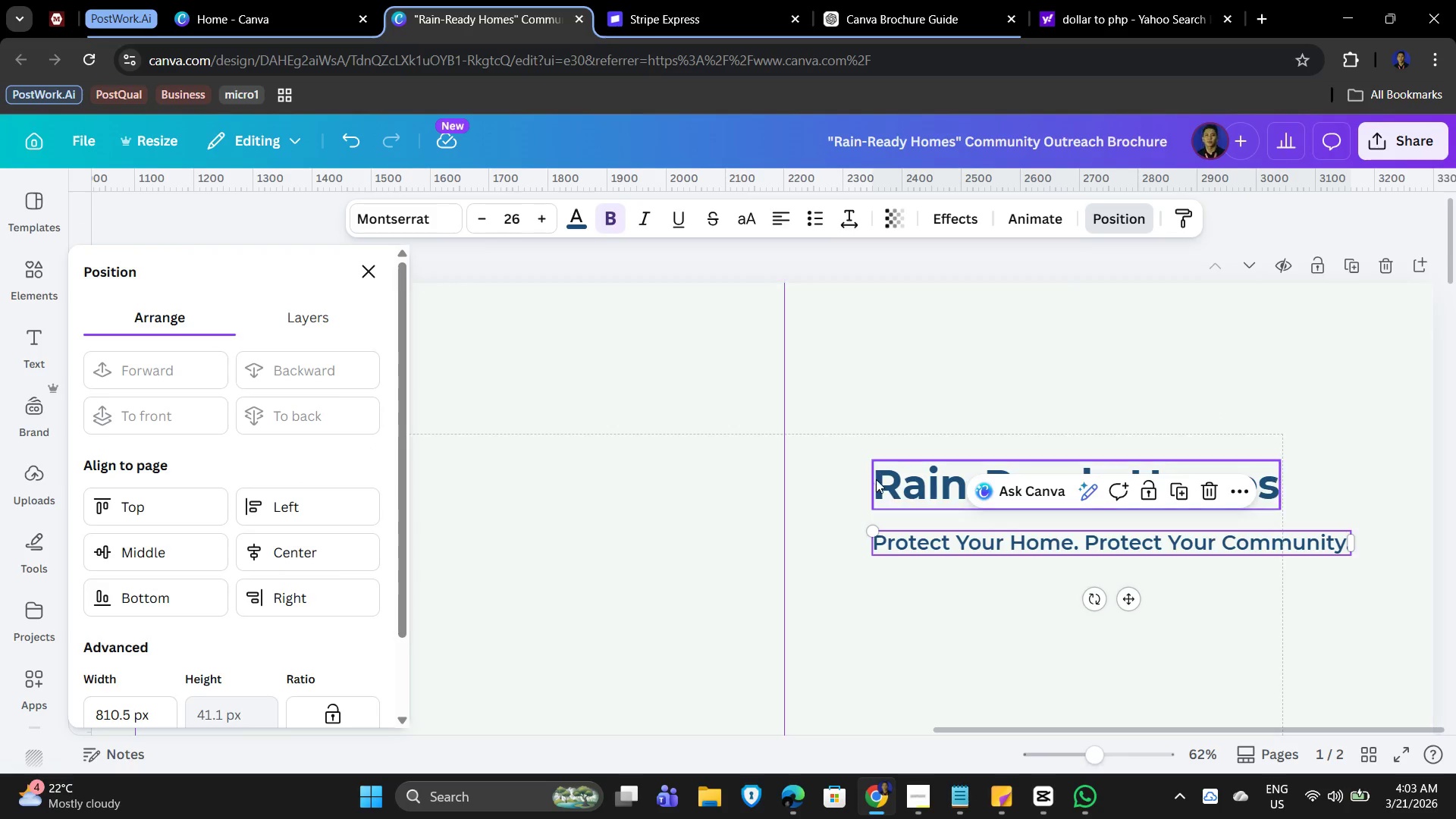 
left_click([898, 483])
 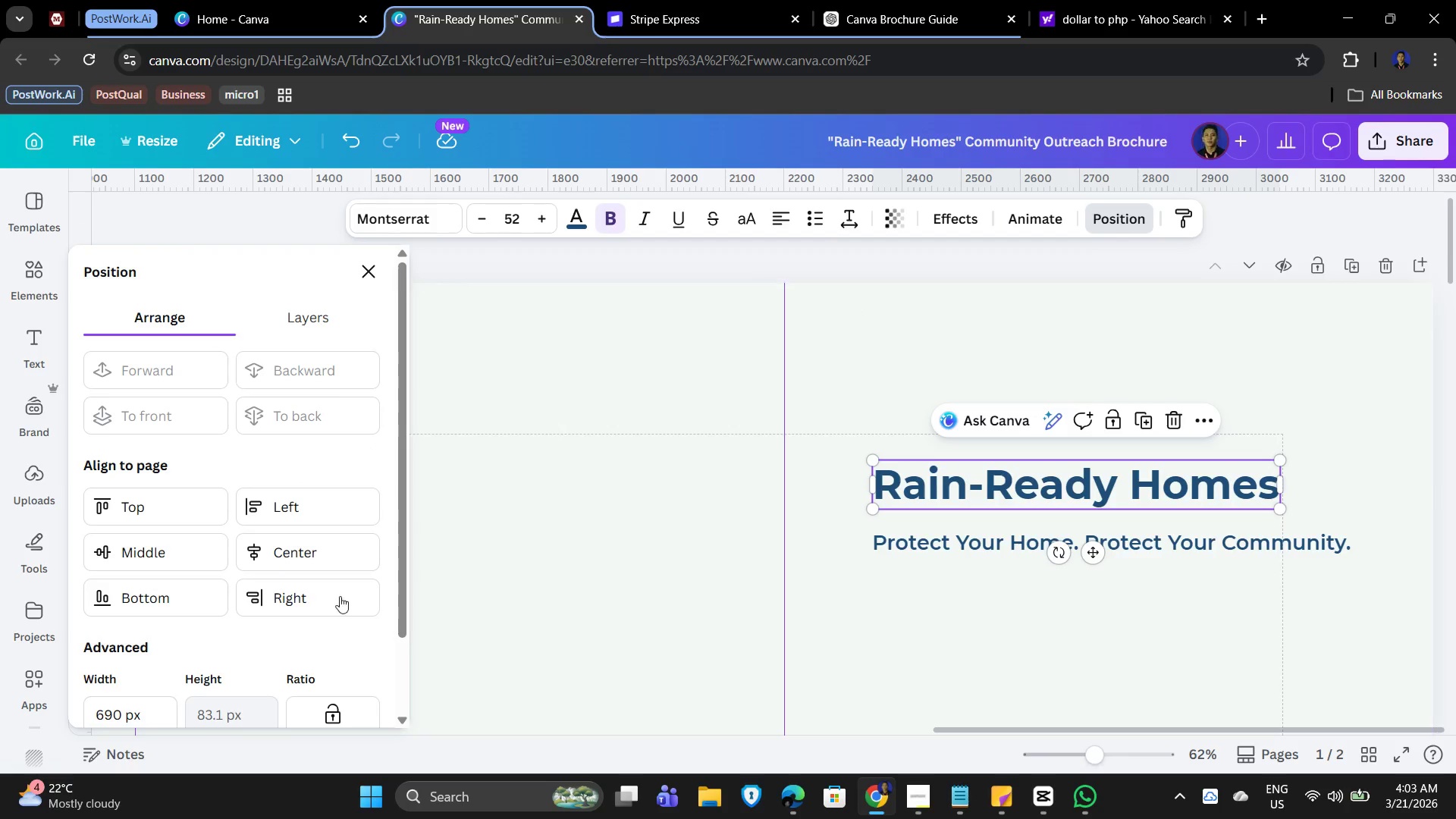 
scroll: coordinate [245, 582], scroll_direction: down, amount: 4.0
 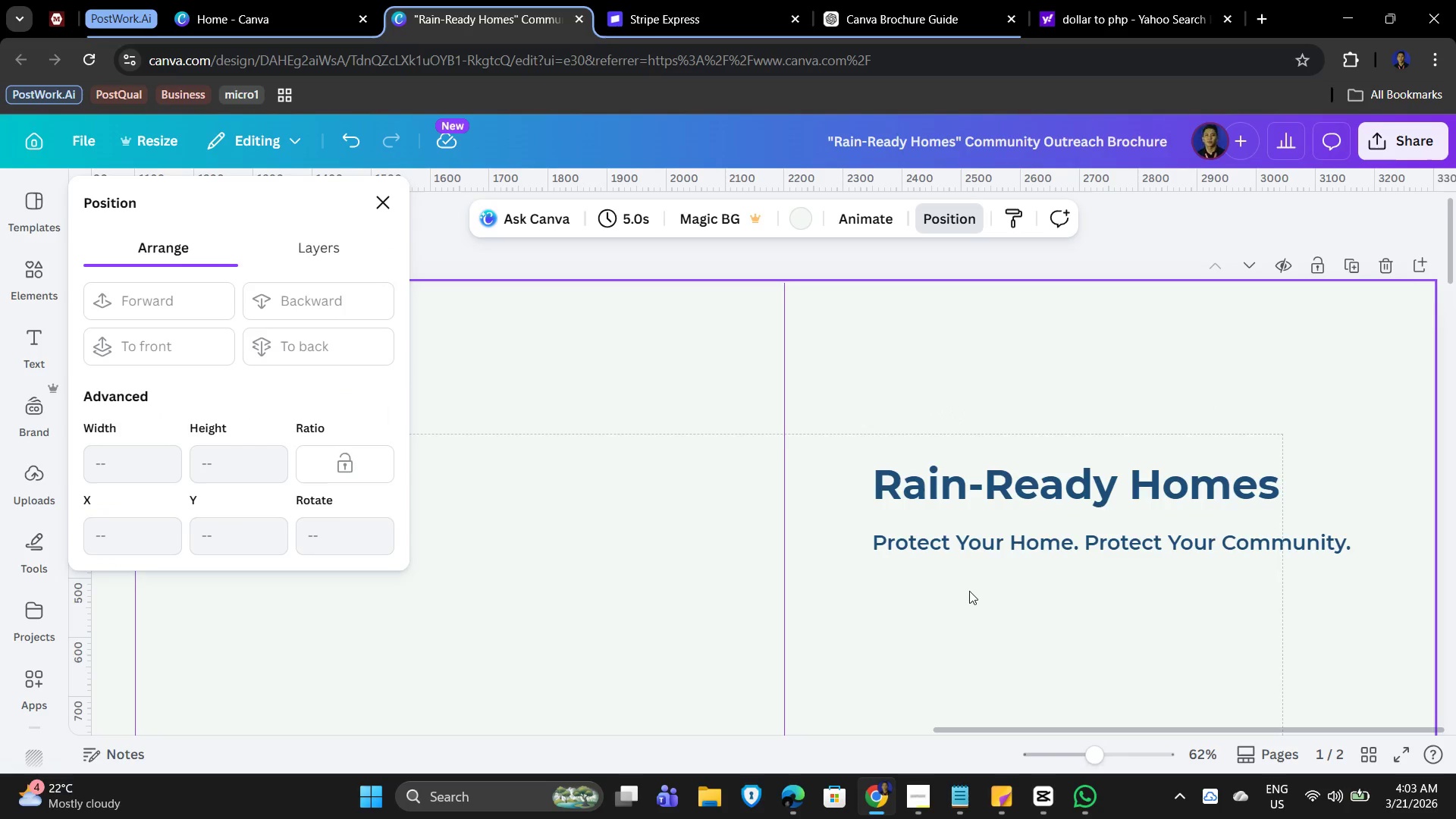 
left_click([957, 545])
 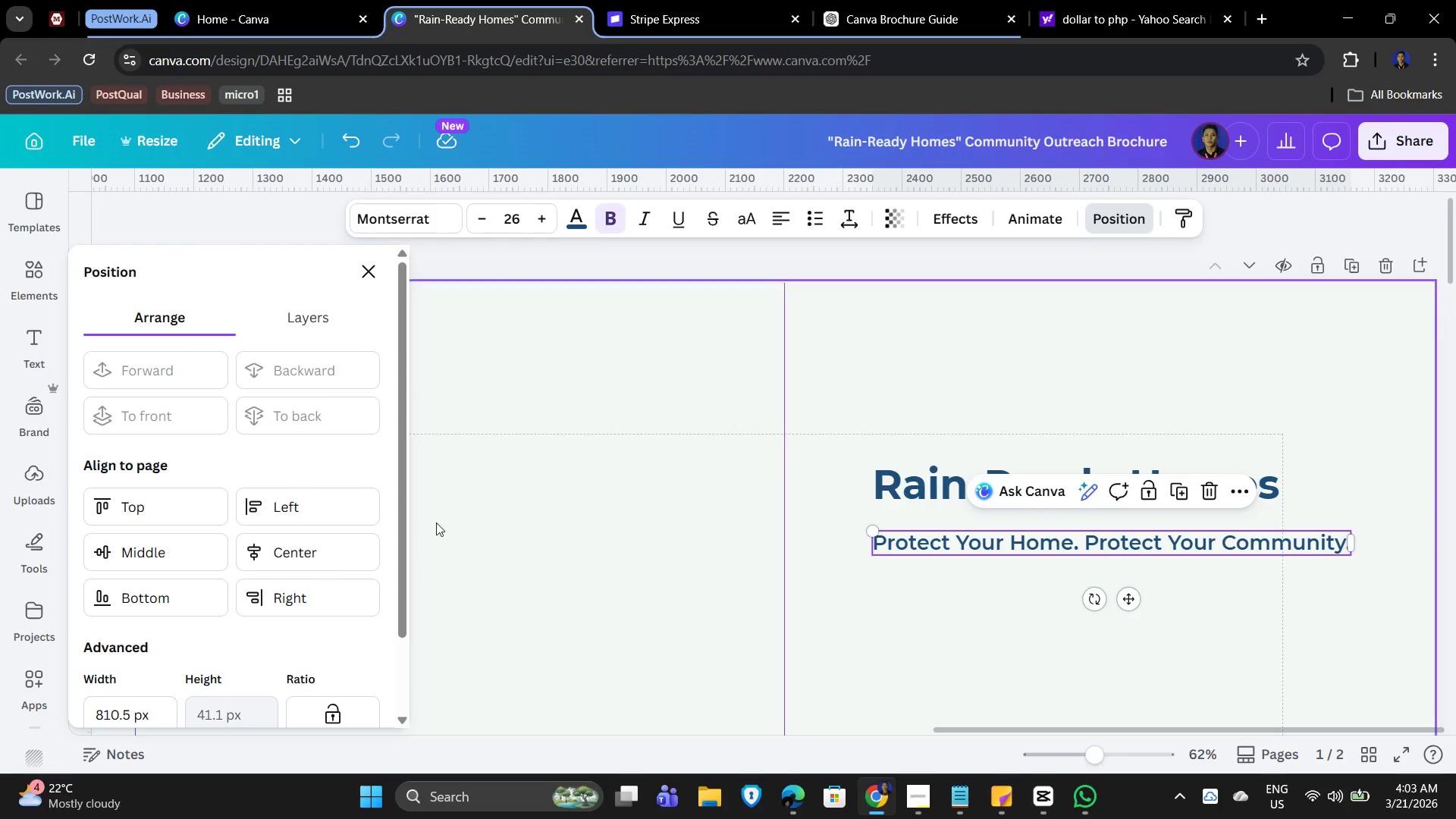 
scroll: coordinate [256, 554], scroll_direction: down, amount: 5.0
 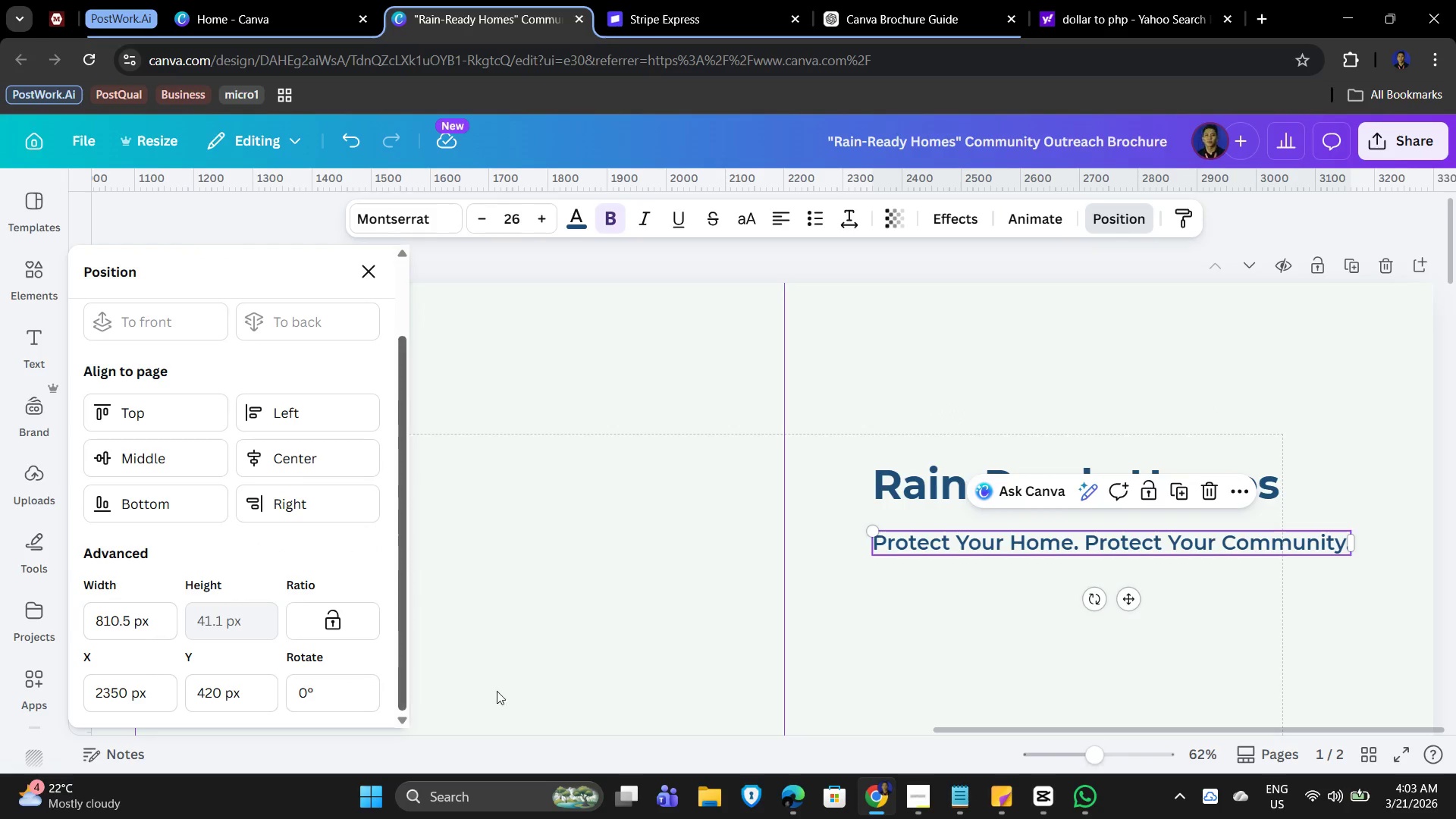 
left_click([976, 645])
 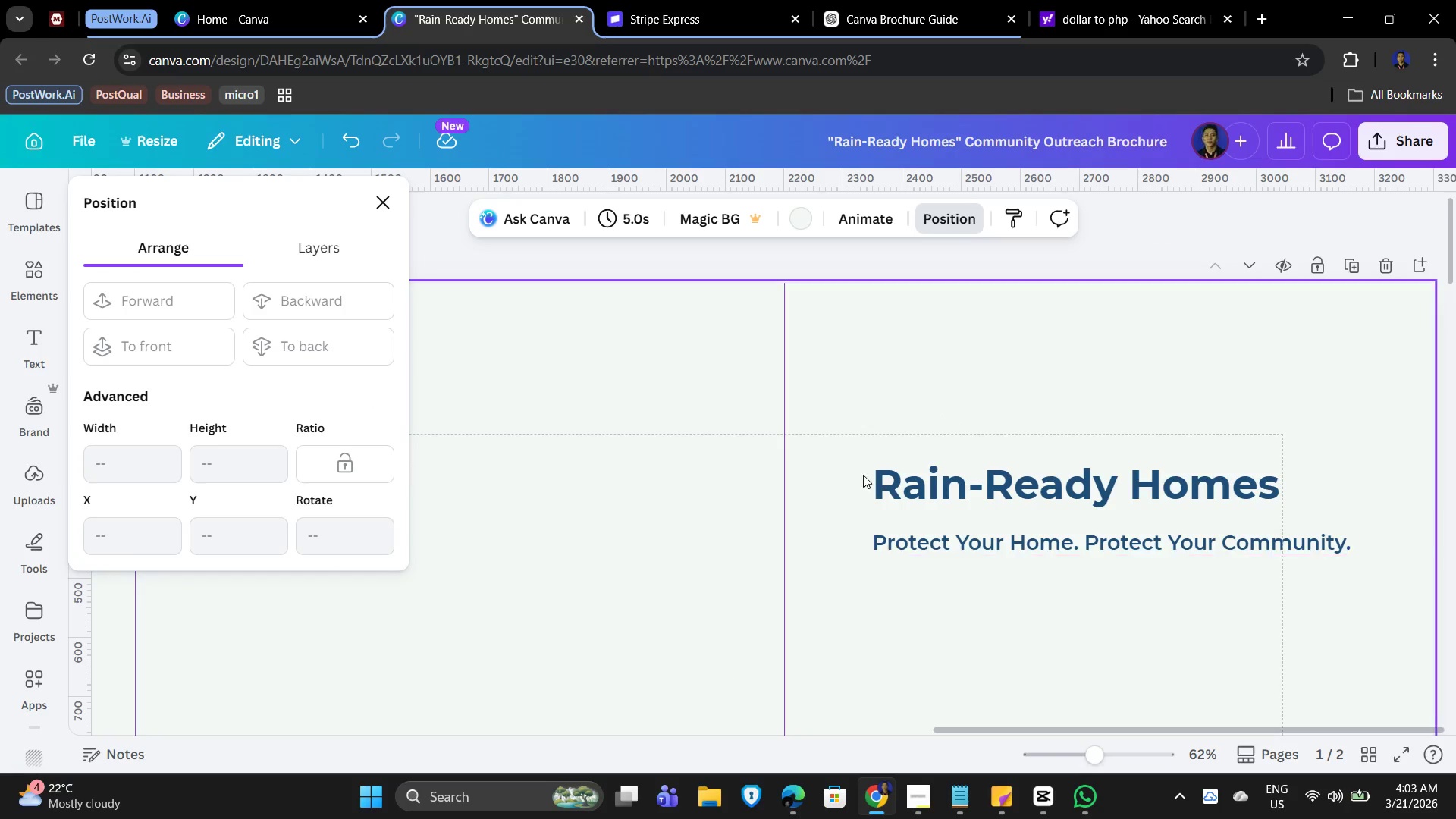 
wait(9.67)
 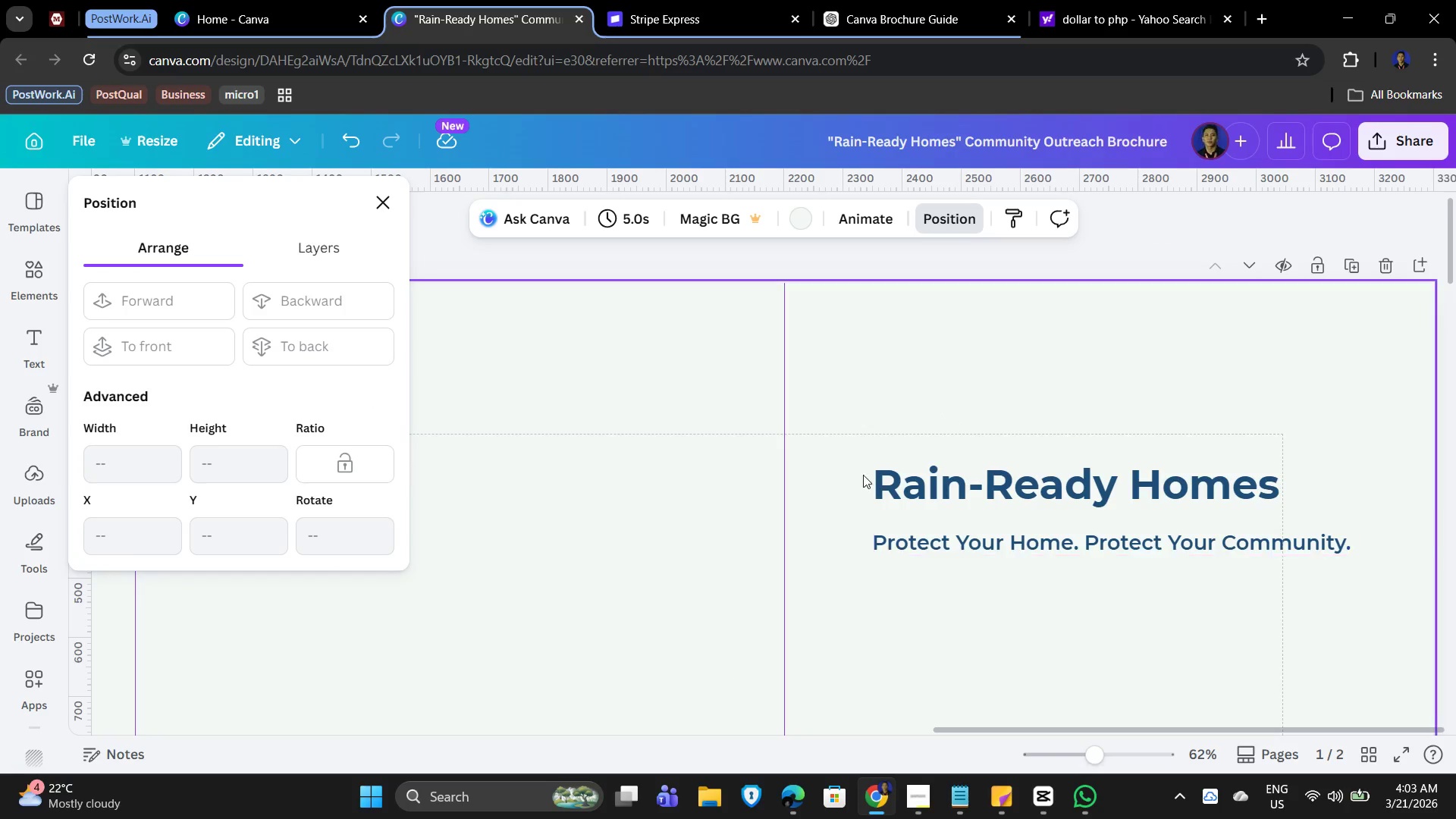 
left_click([224, 217])
 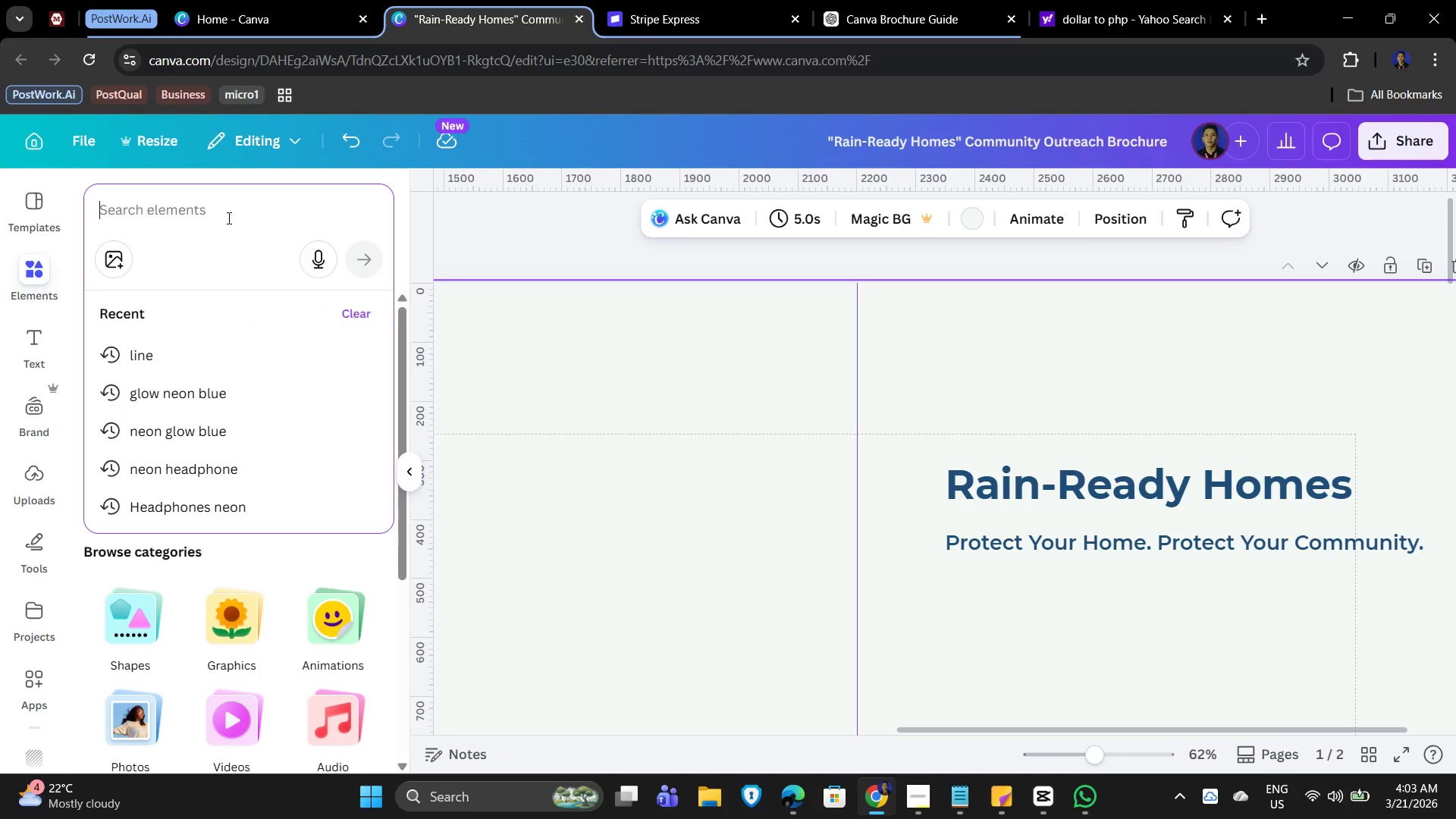 
wait(5.78)
 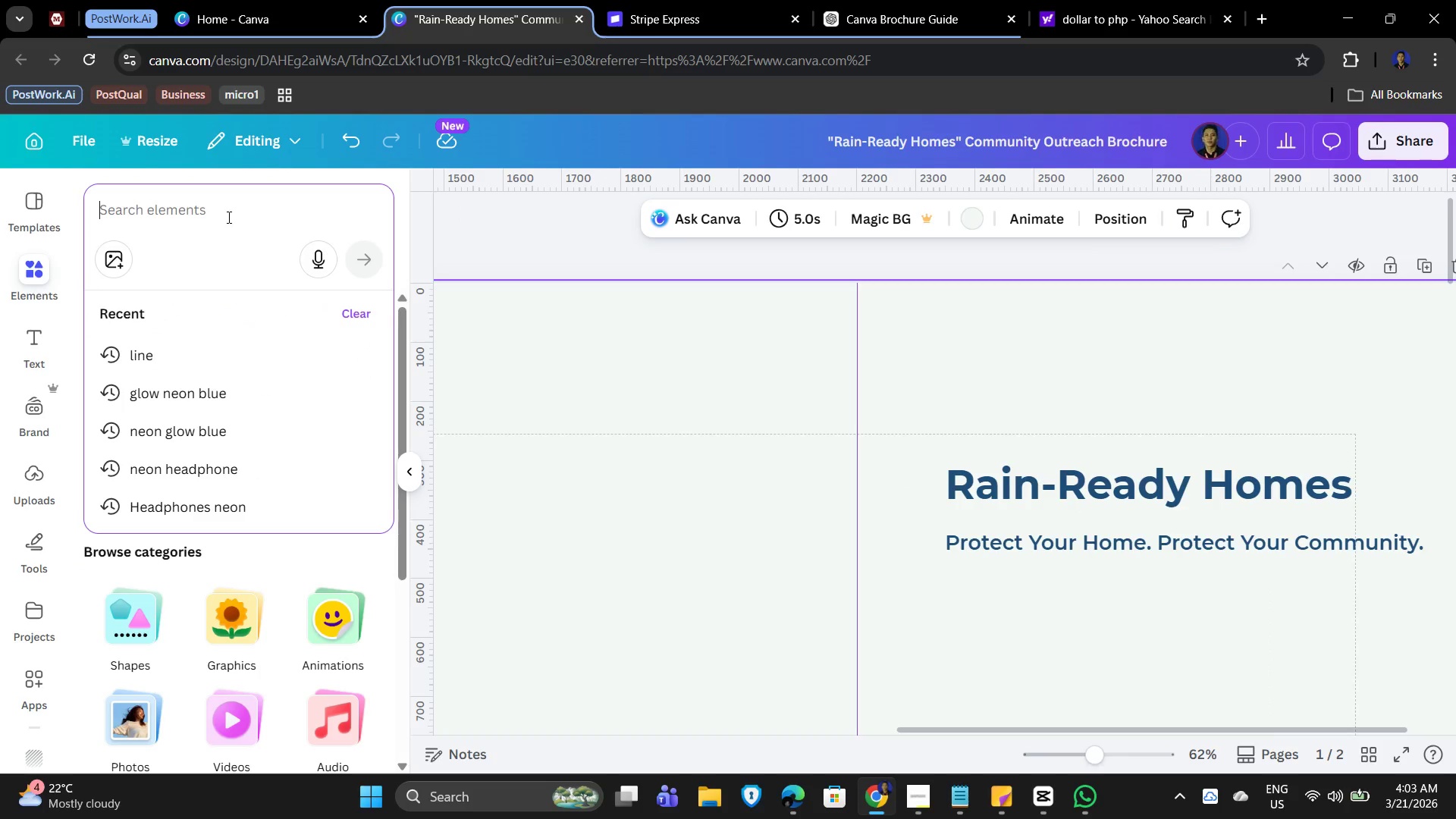 
left_click([924, 805])